 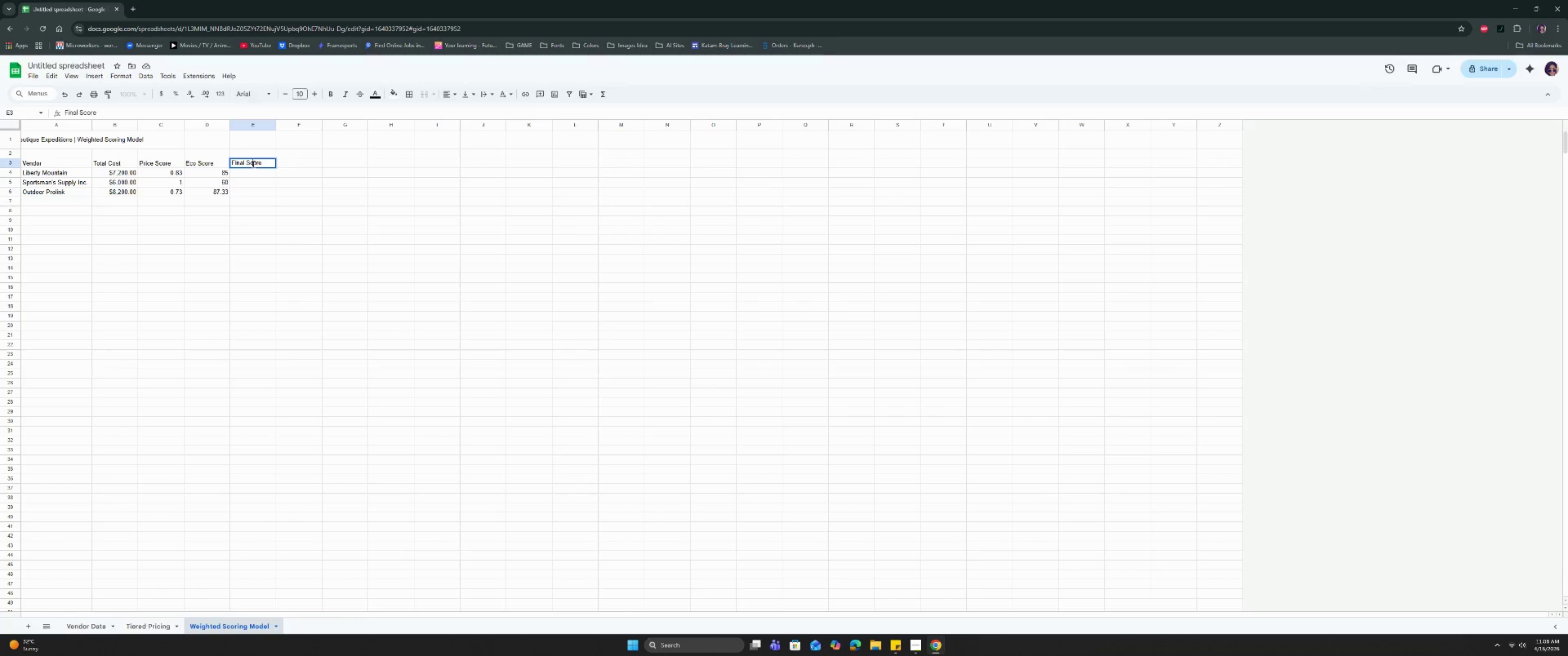 
triple_click([253, 164])
 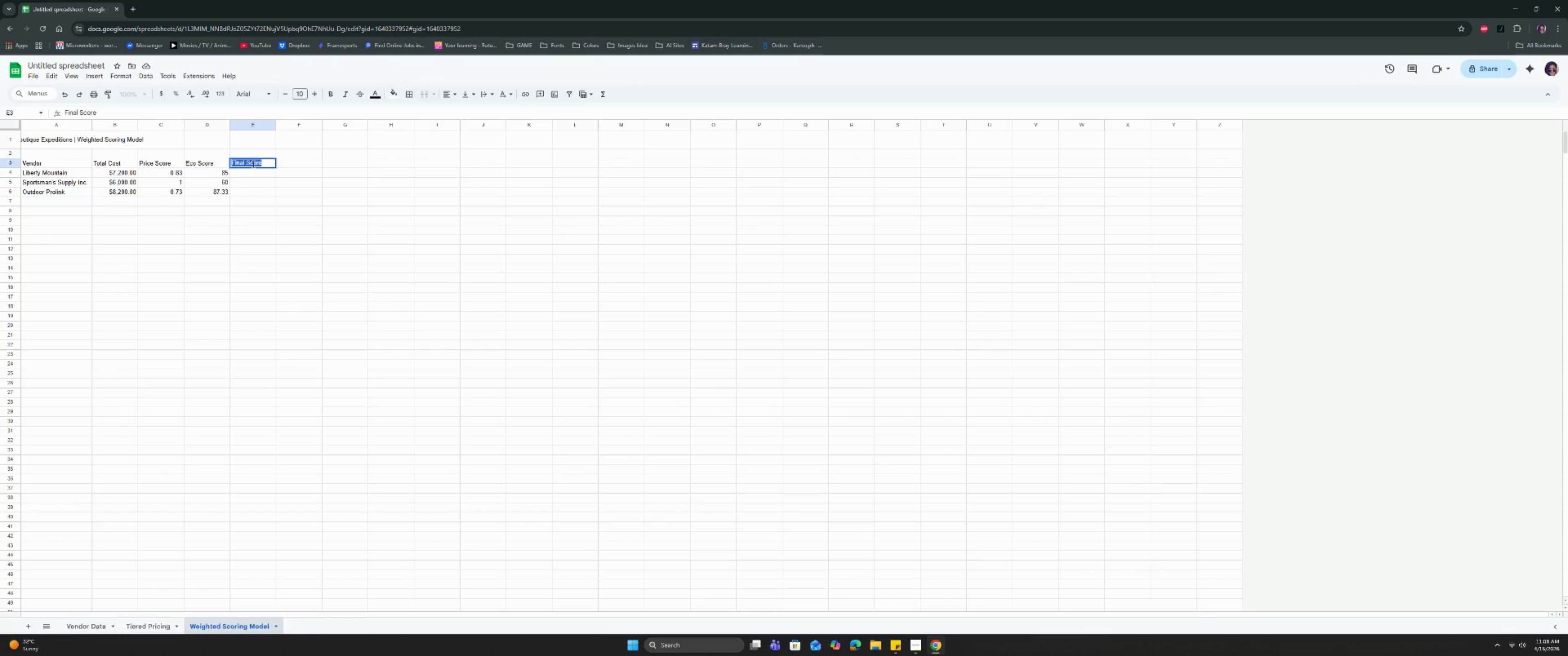 
triple_click([253, 164])
 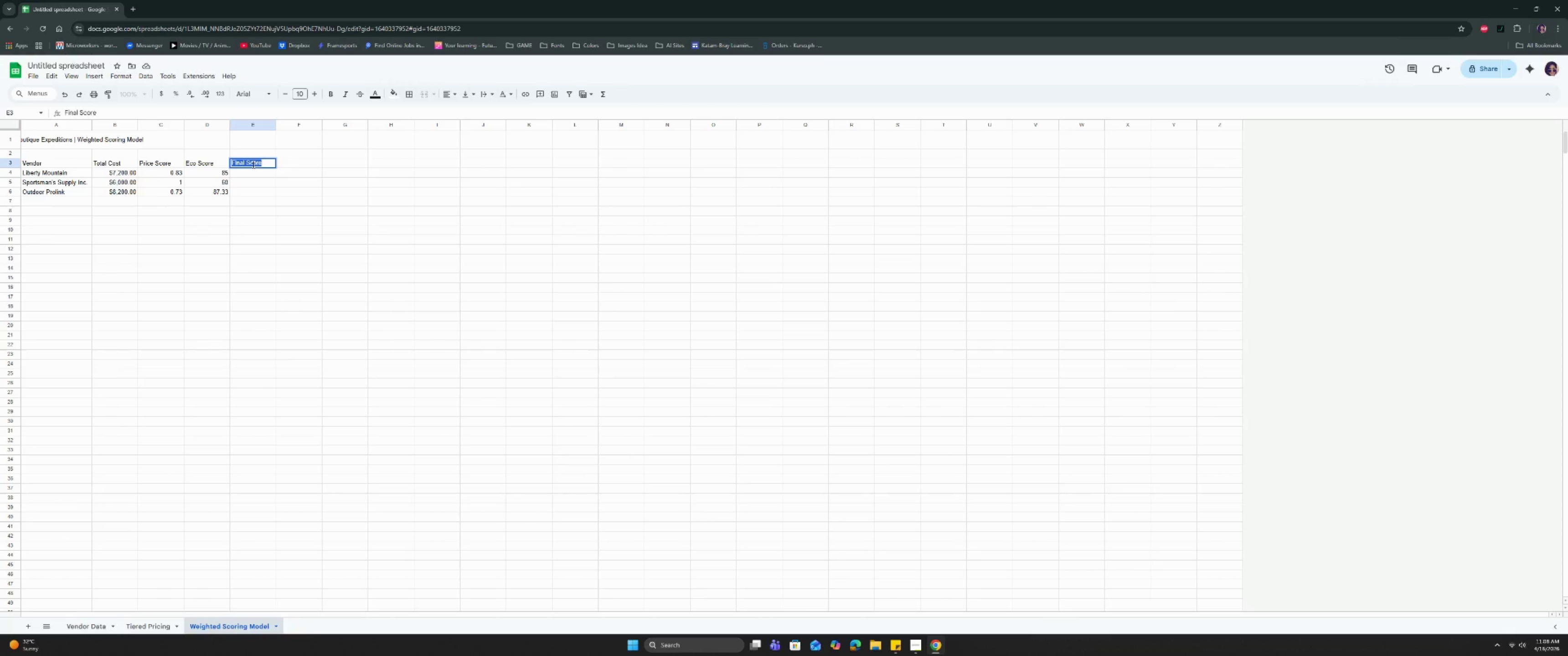 
type(Utit)
key(Backspace)
type(liti )
key(Backspace)
key(Backspace)
type(y Score)
 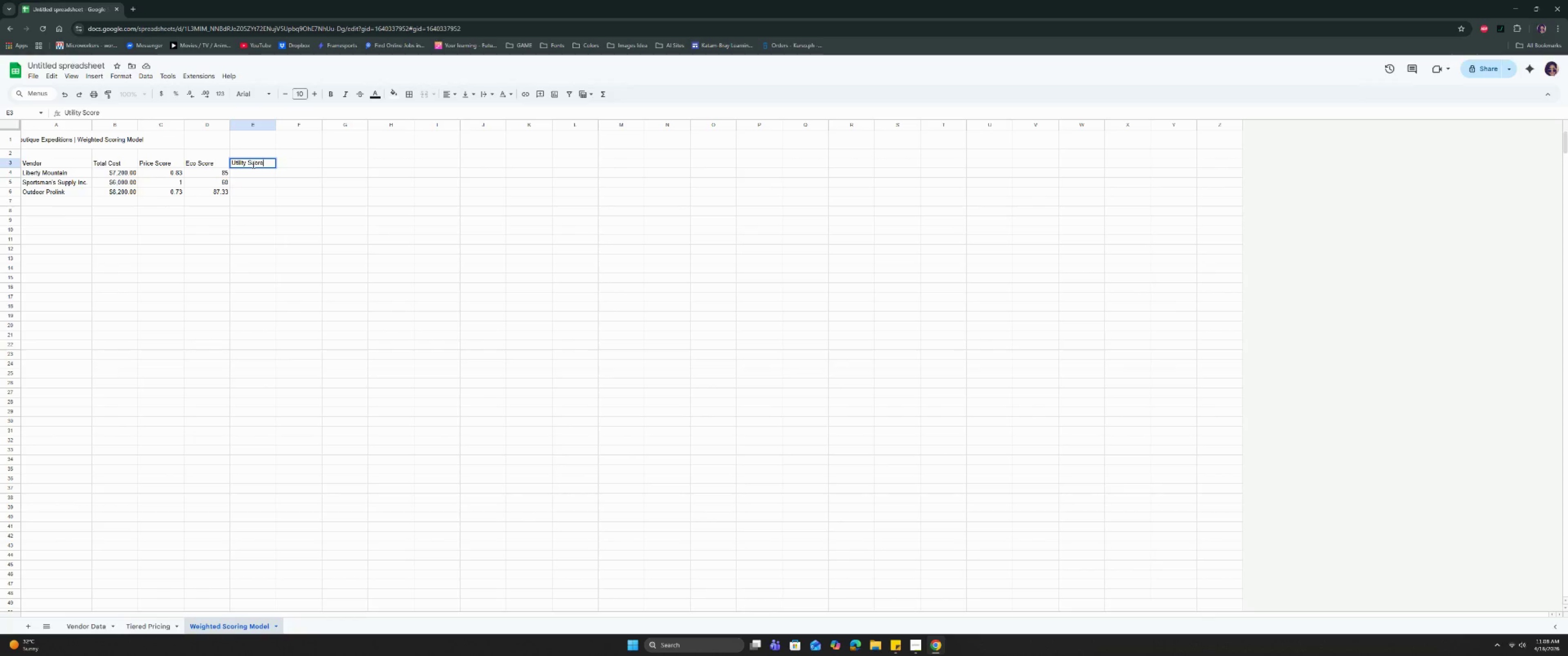 
key(Enter)
 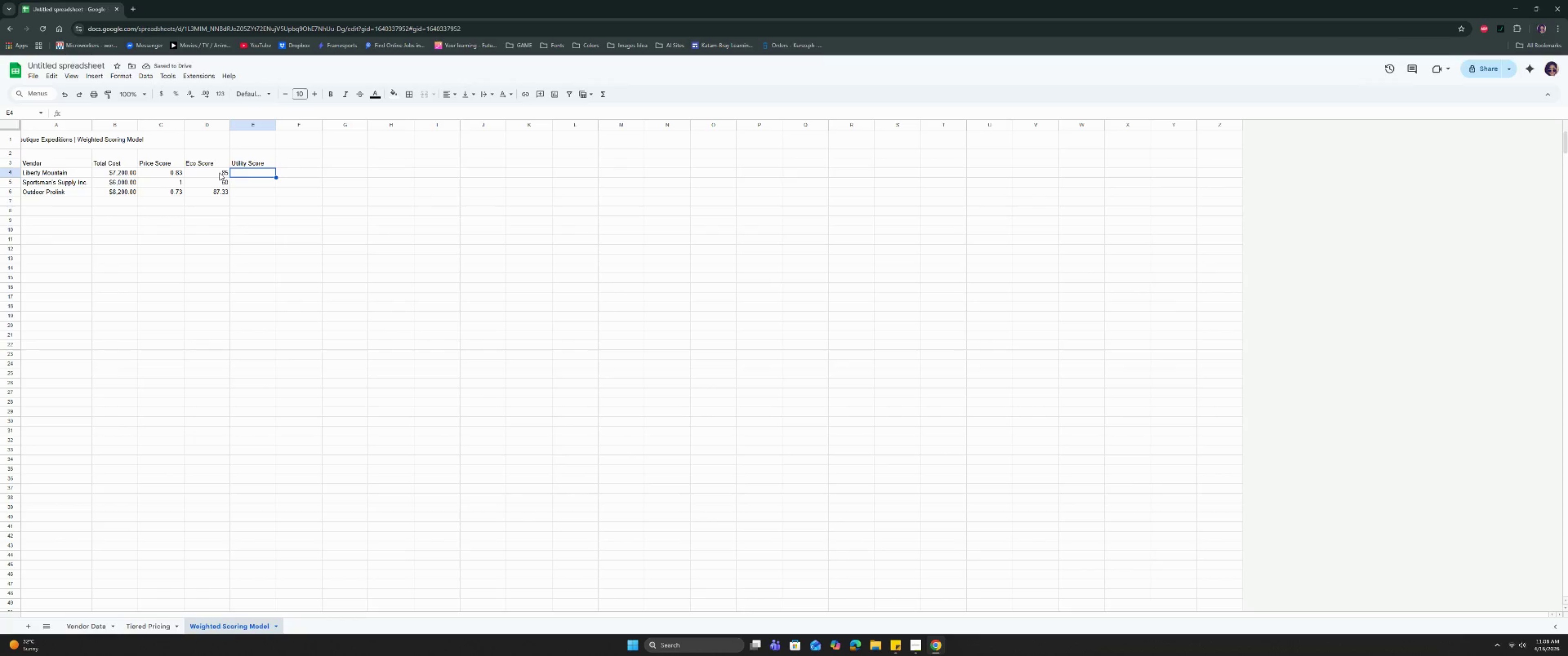 
wait(5.89)
 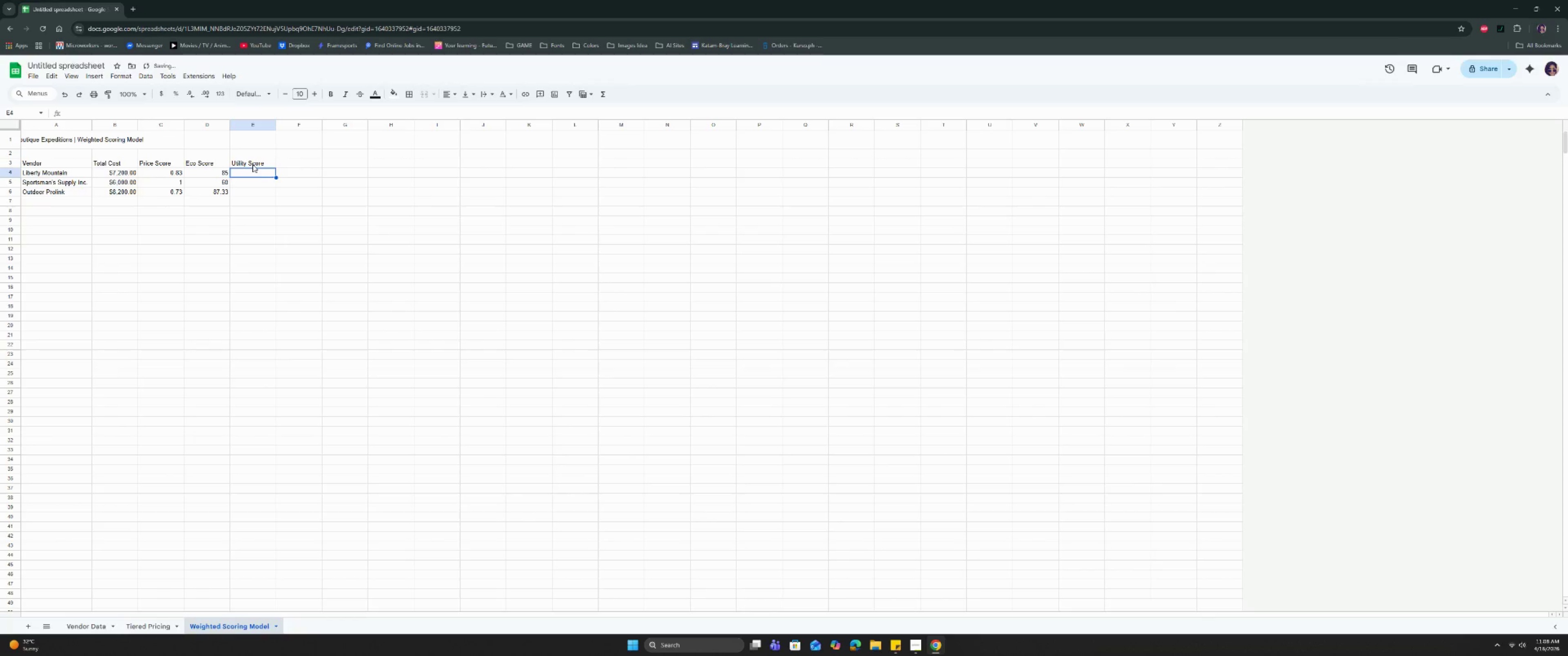 
type(=aver)
 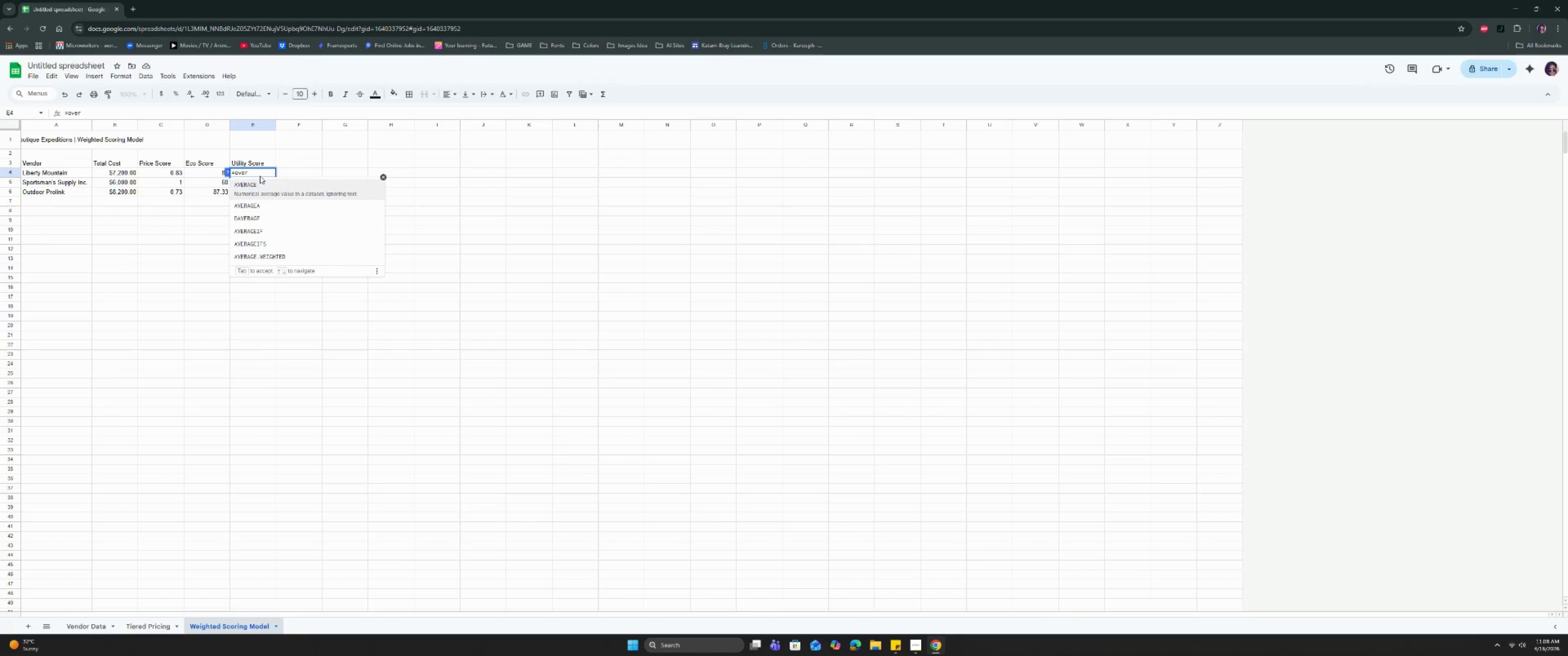 
key(ArrowDown)
 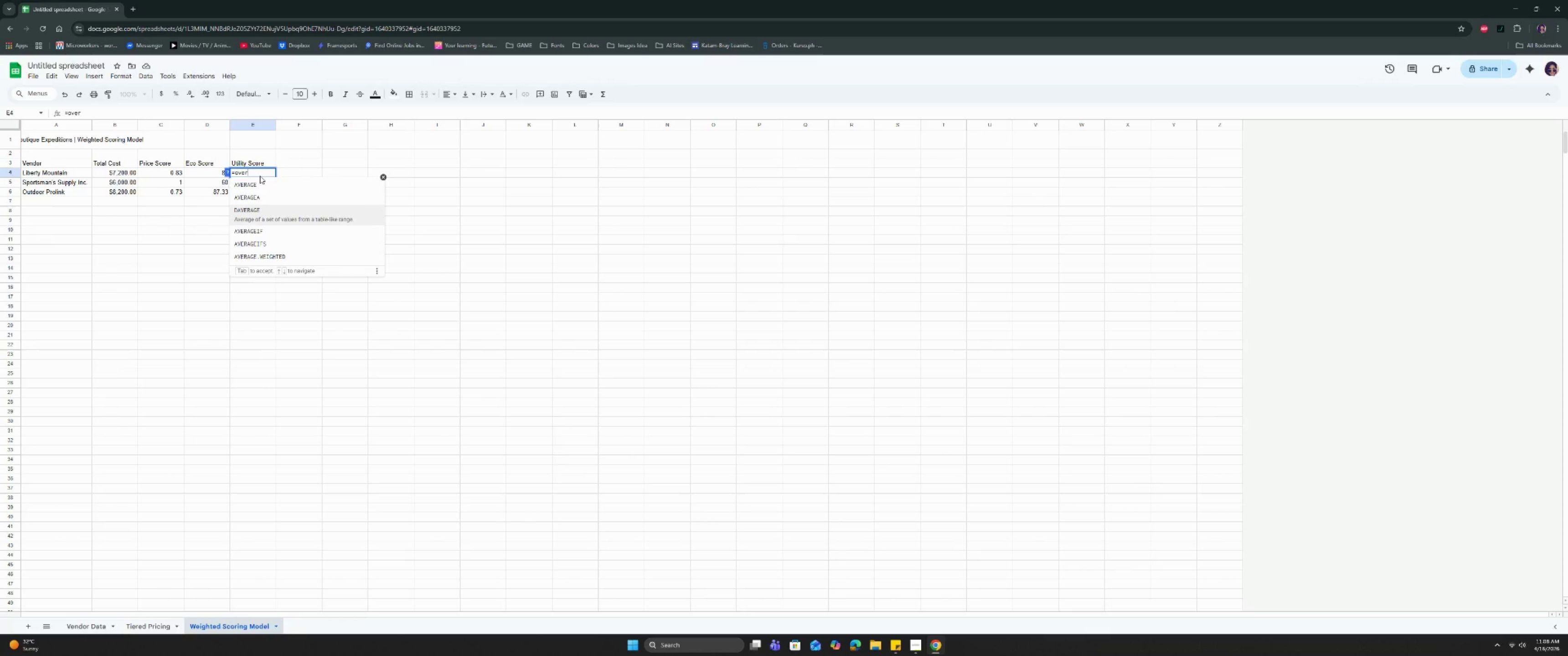 
key(ArrowDown)
 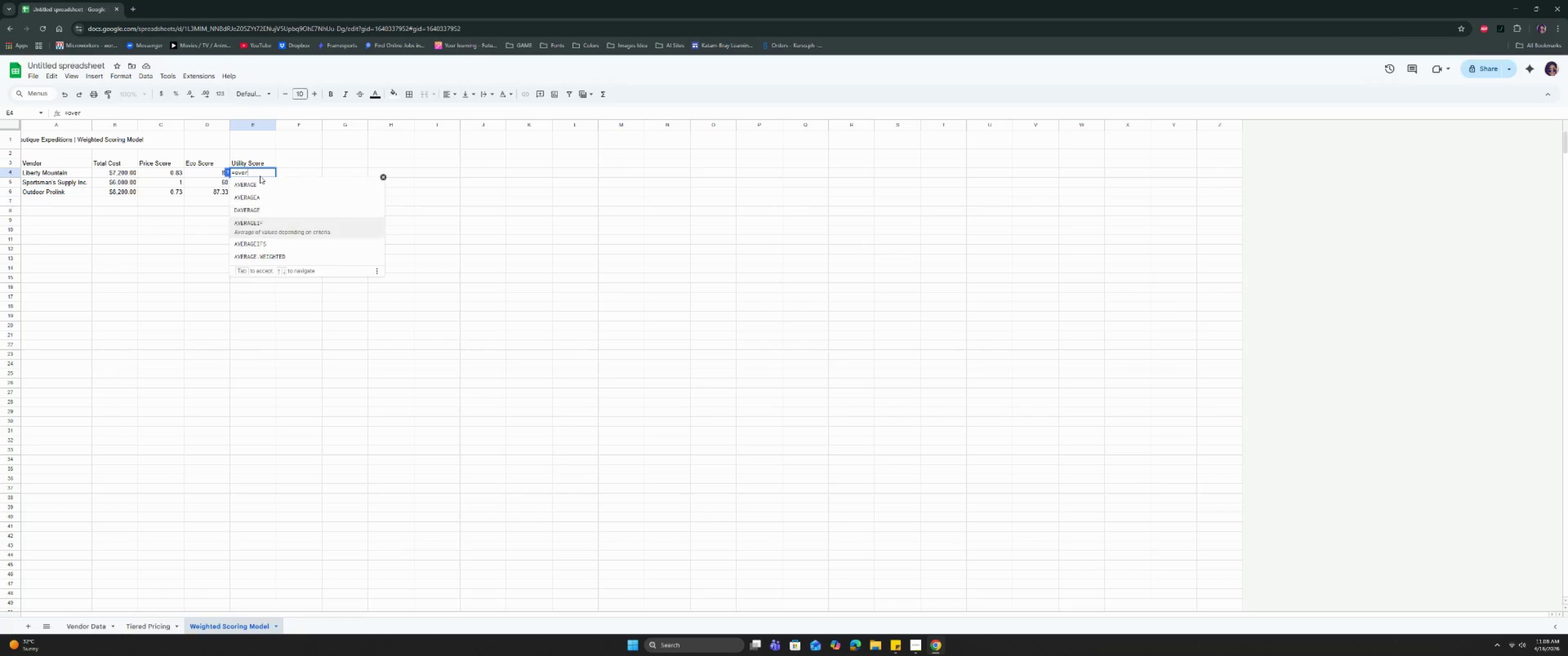 
key(ArrowDown)
 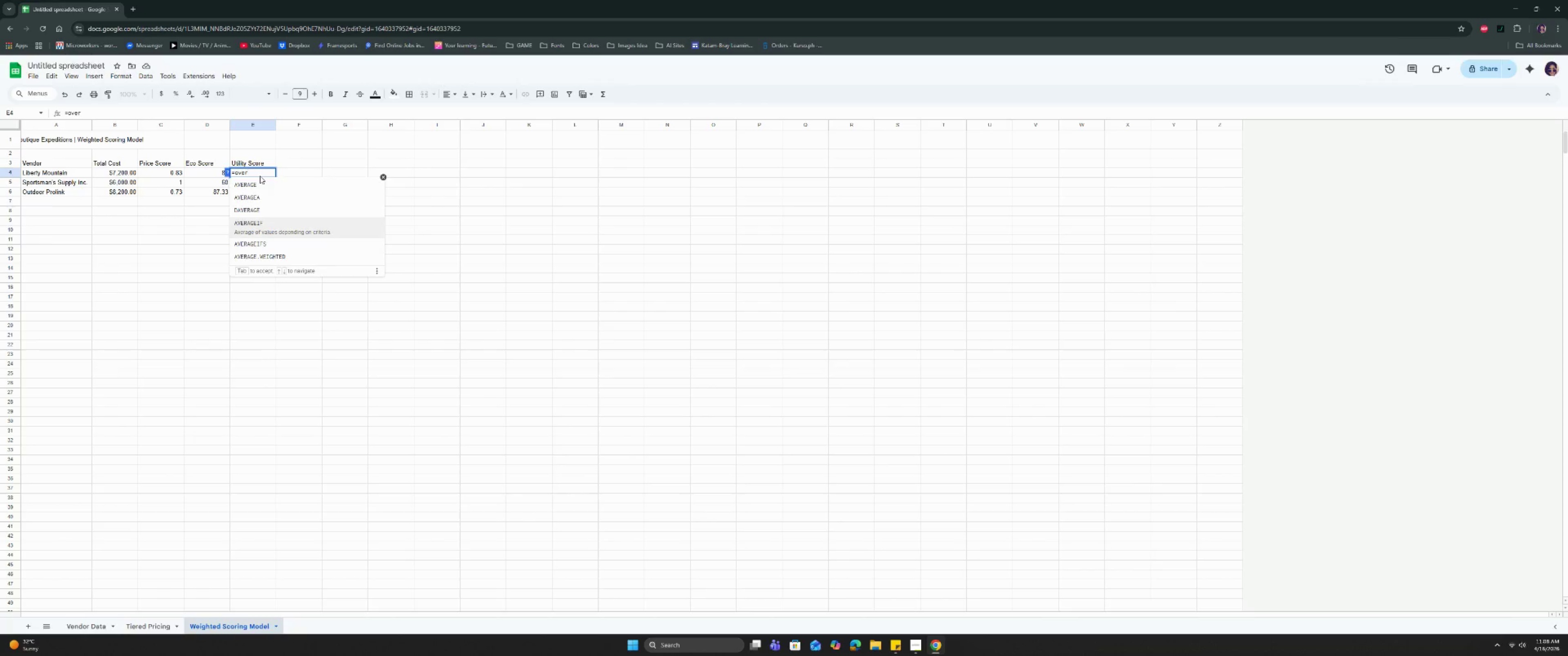 
key(Enter)
 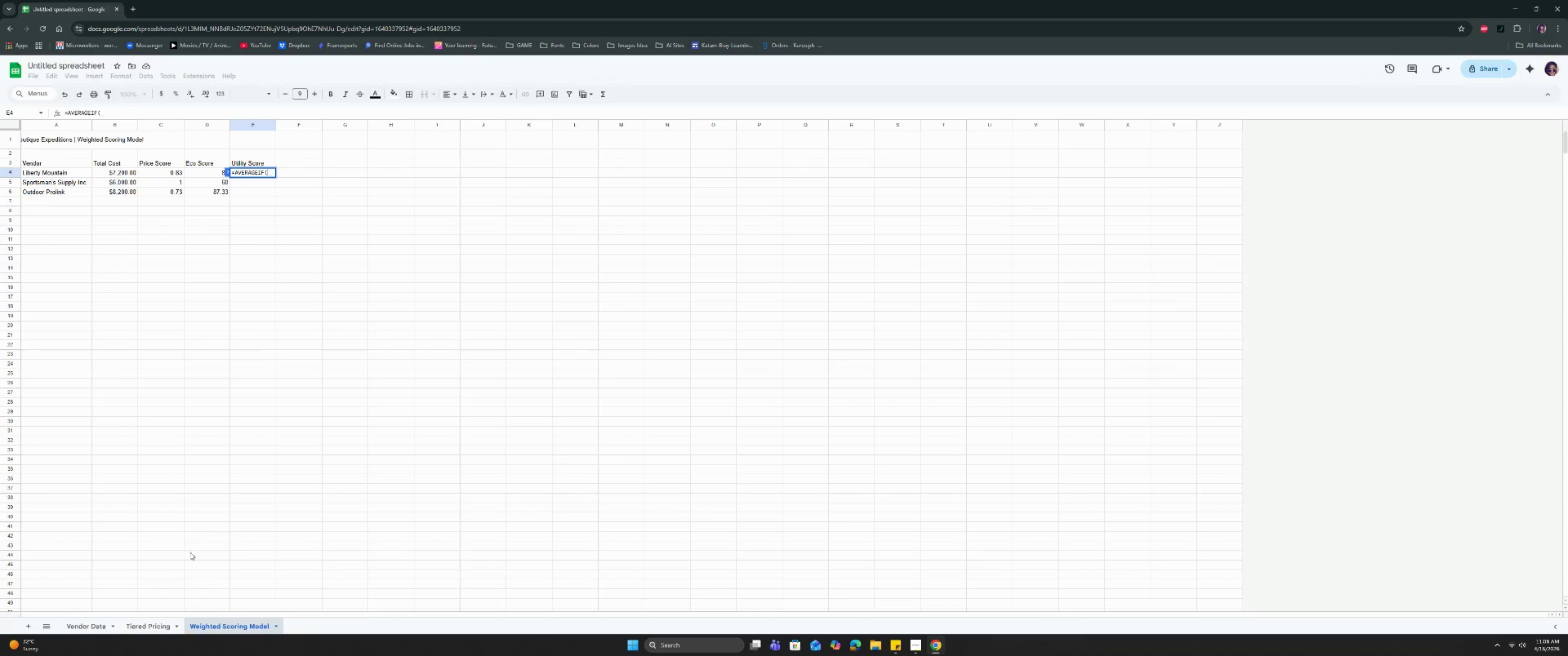 
left_click([97, 622])
 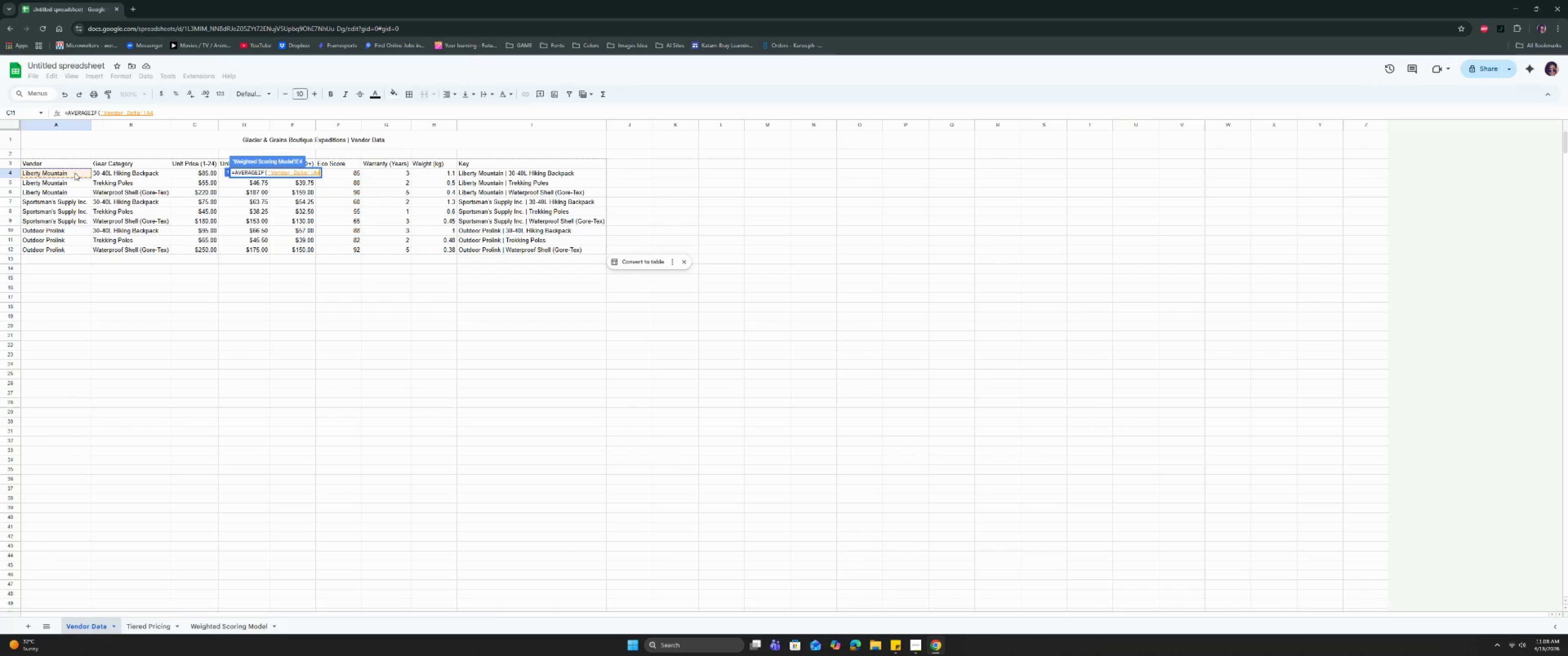 
key(Backspace)
 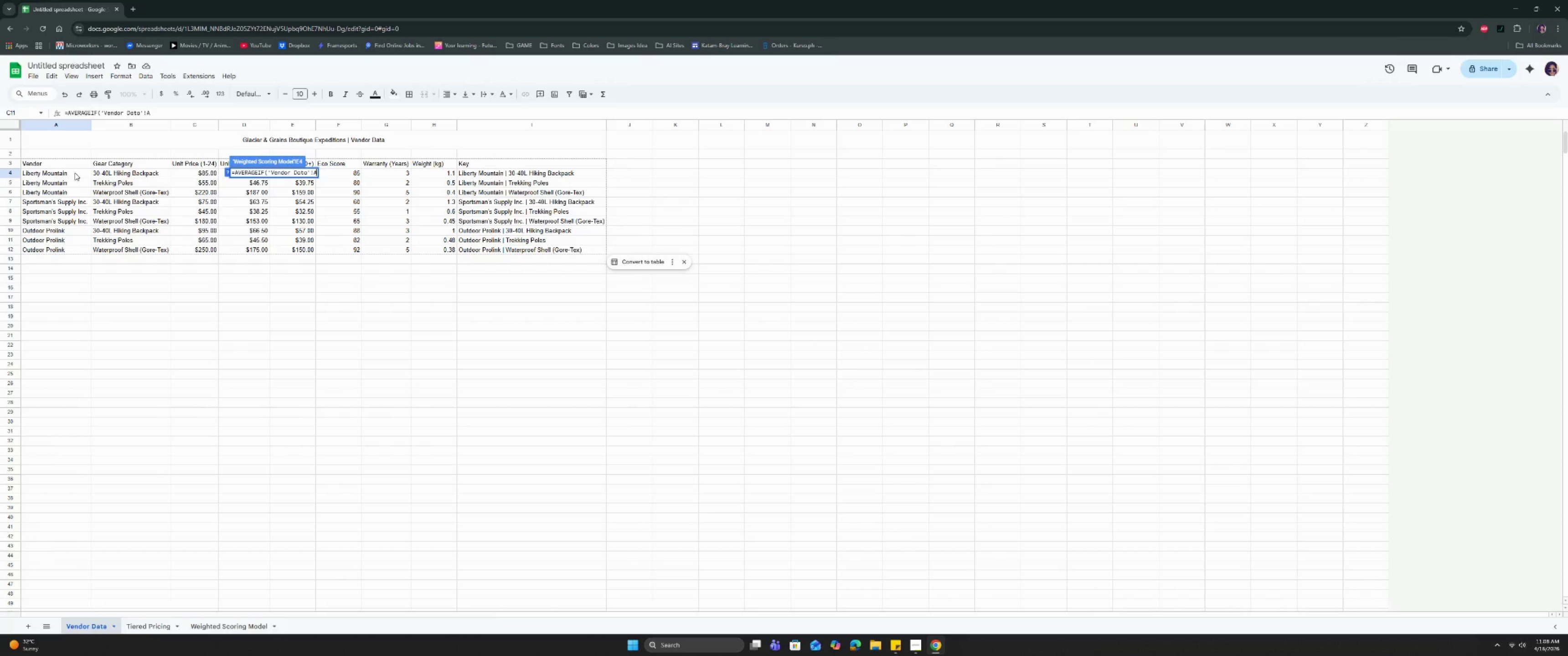 
key(Shift+ShiftRight)
 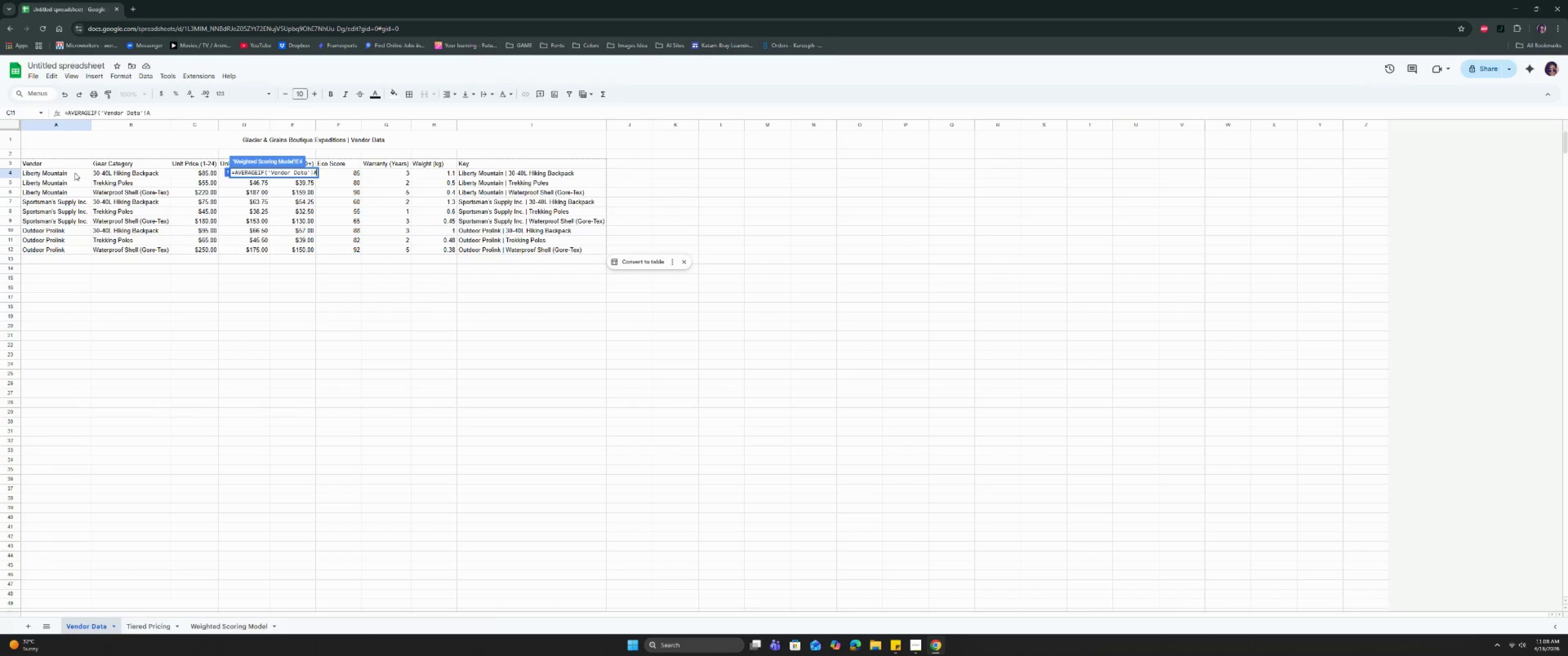 
key(Shift+Semicolon)
 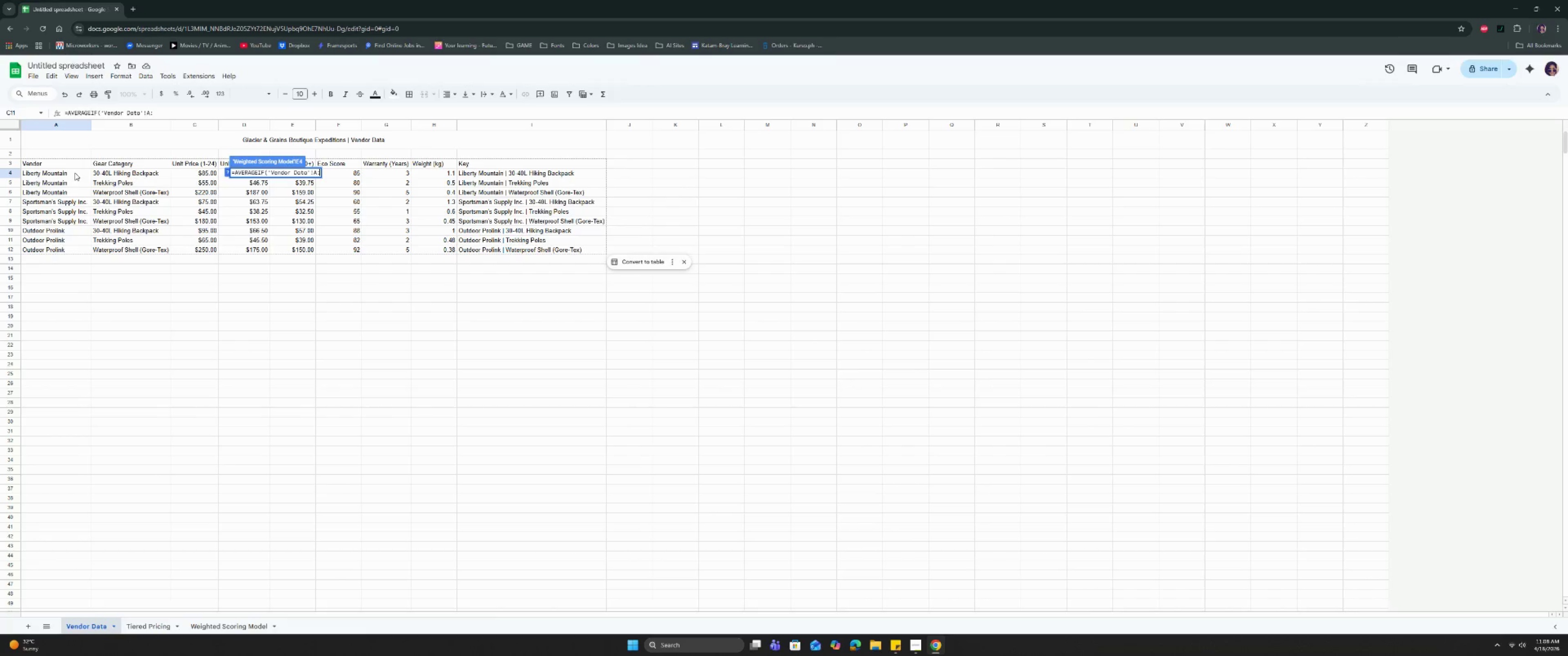 
key(A)
 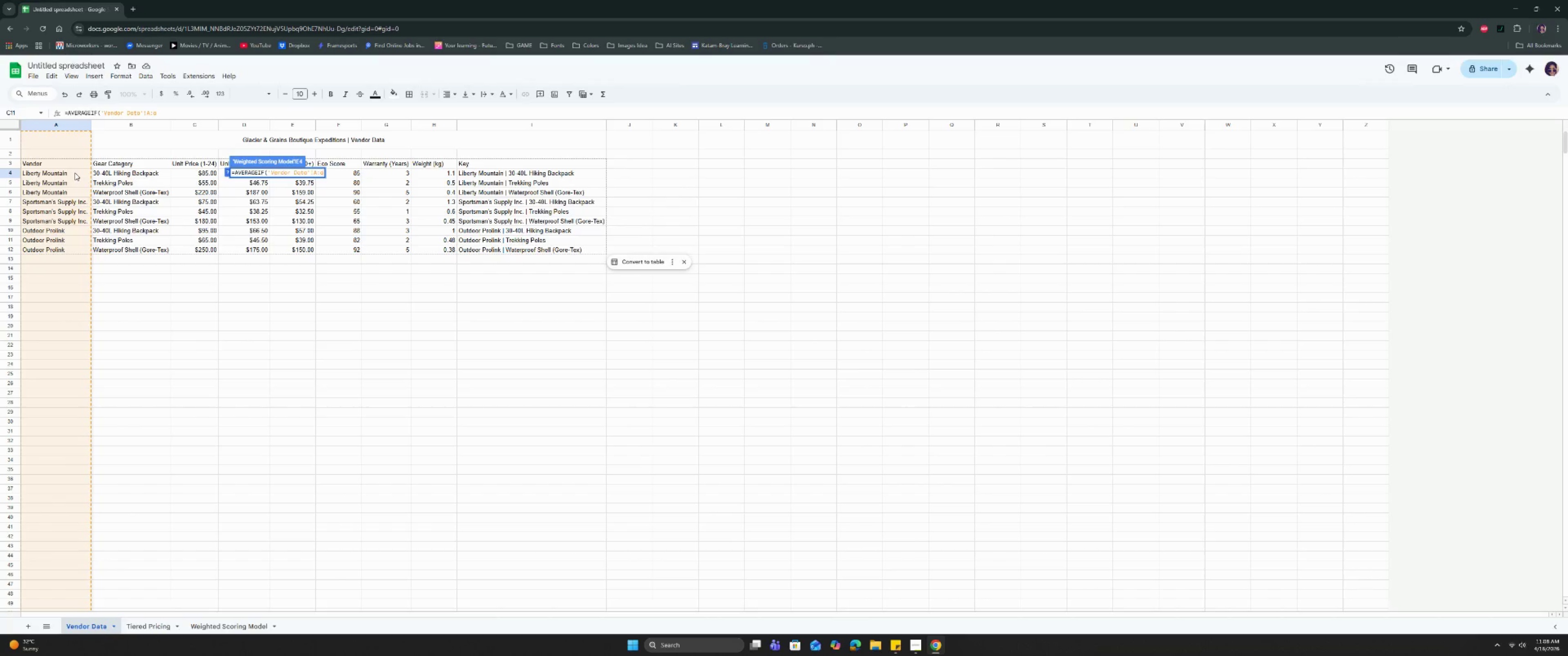 
key(Backspace)
 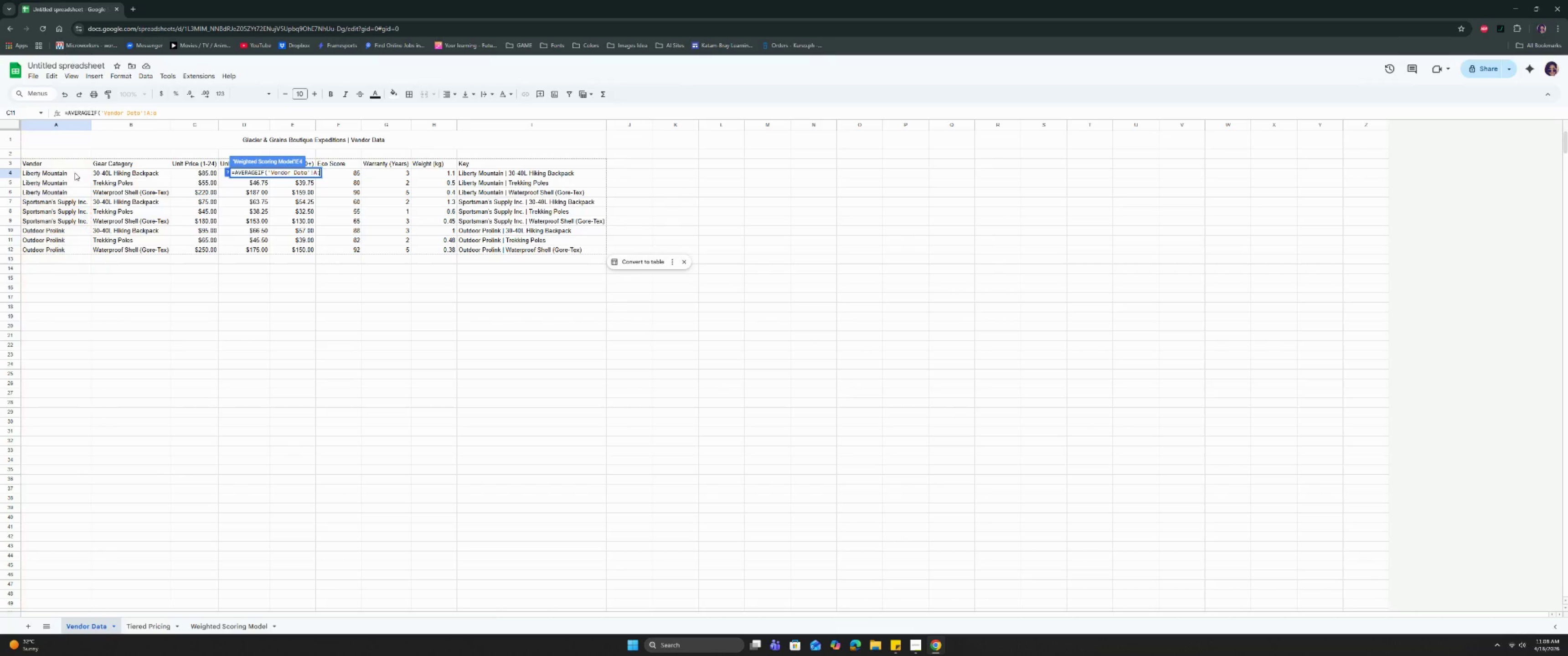 
key(CapsLock)
 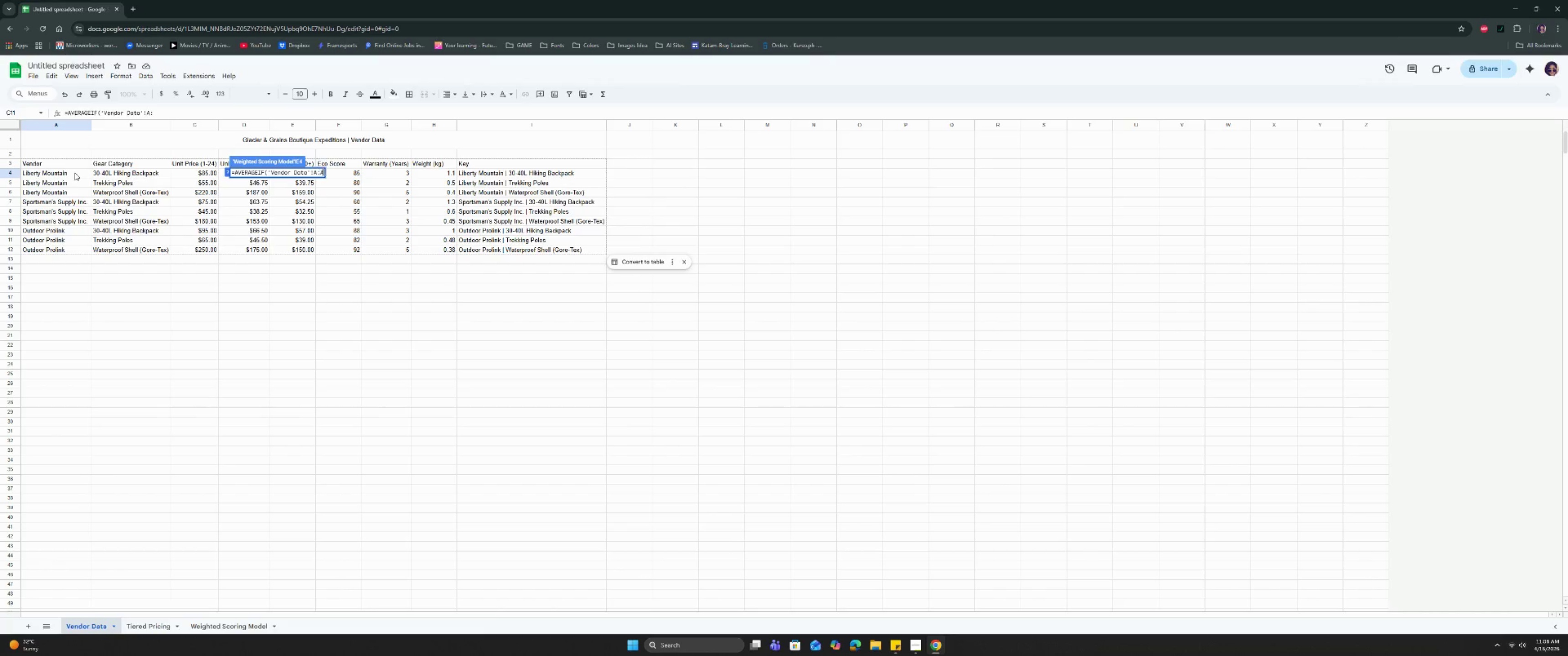 
key(A)
 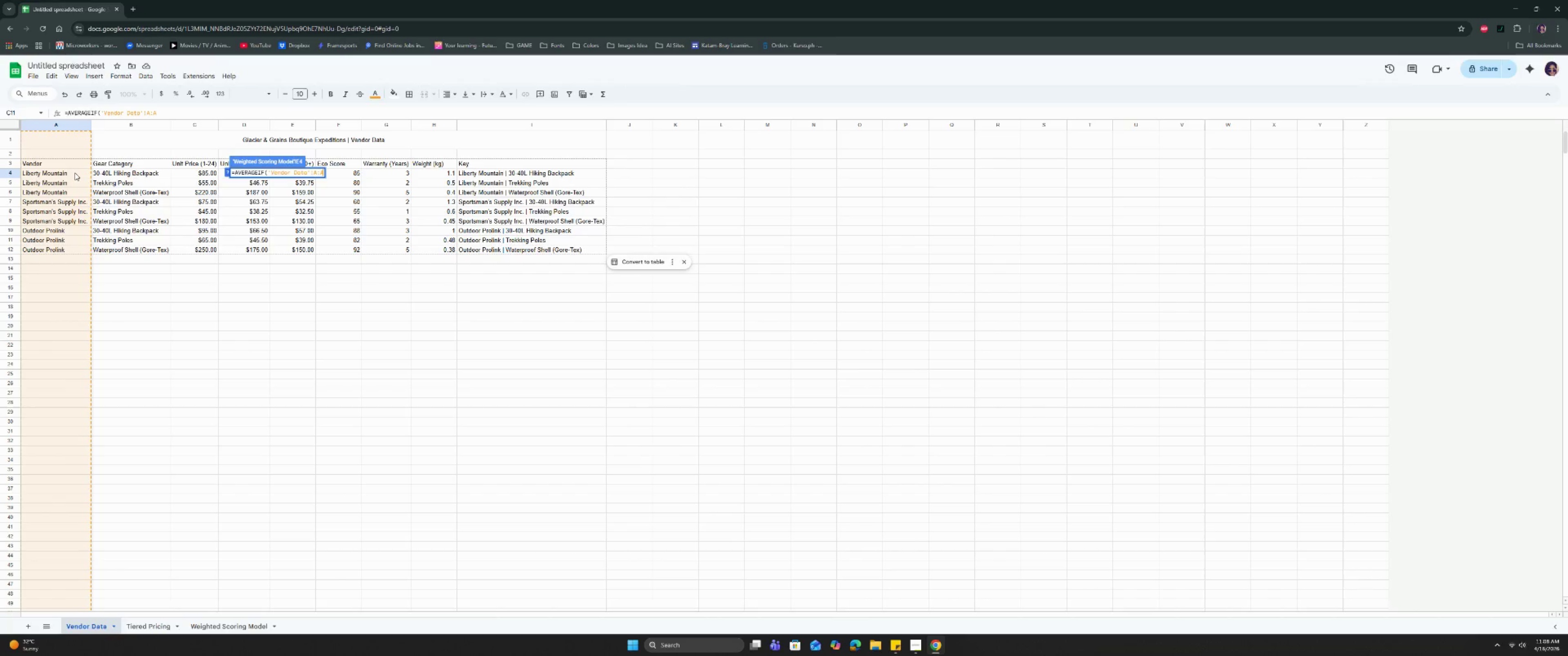 
key(Comma)
 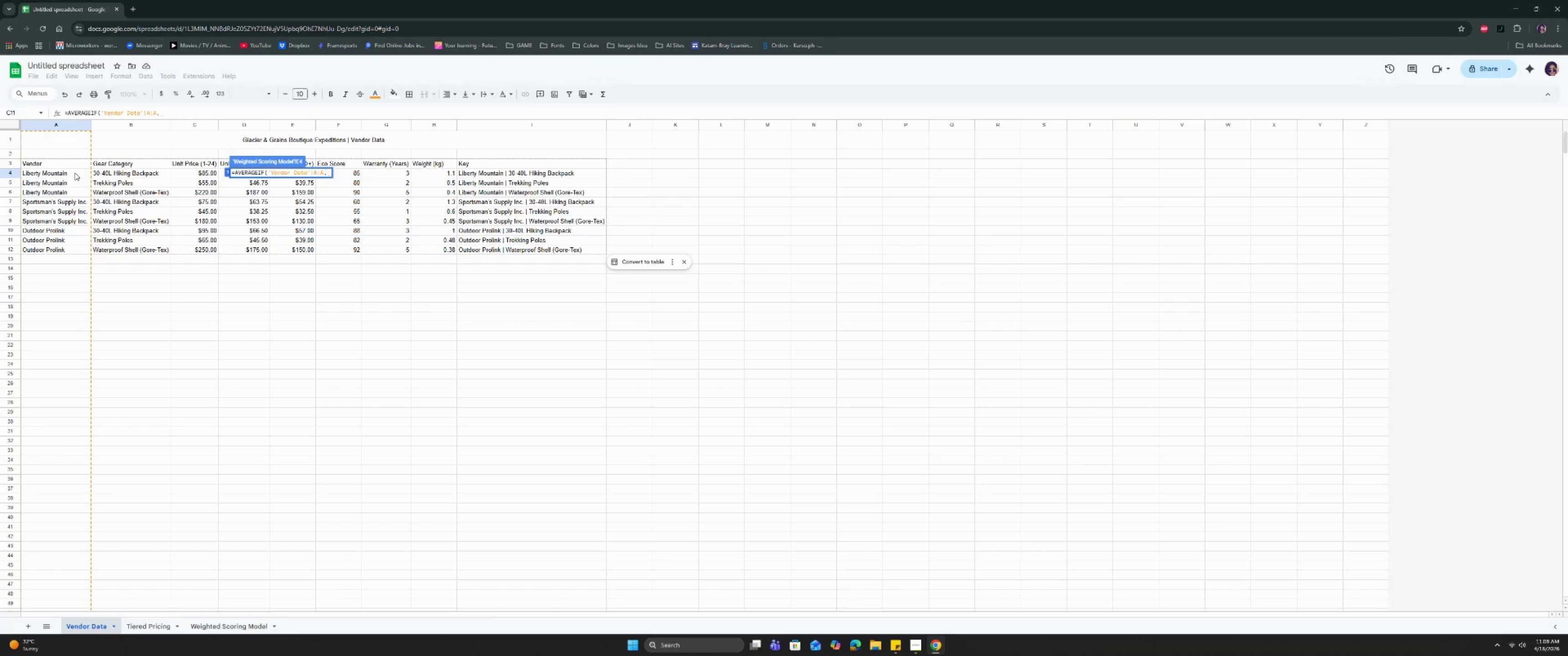 
key(Space)
 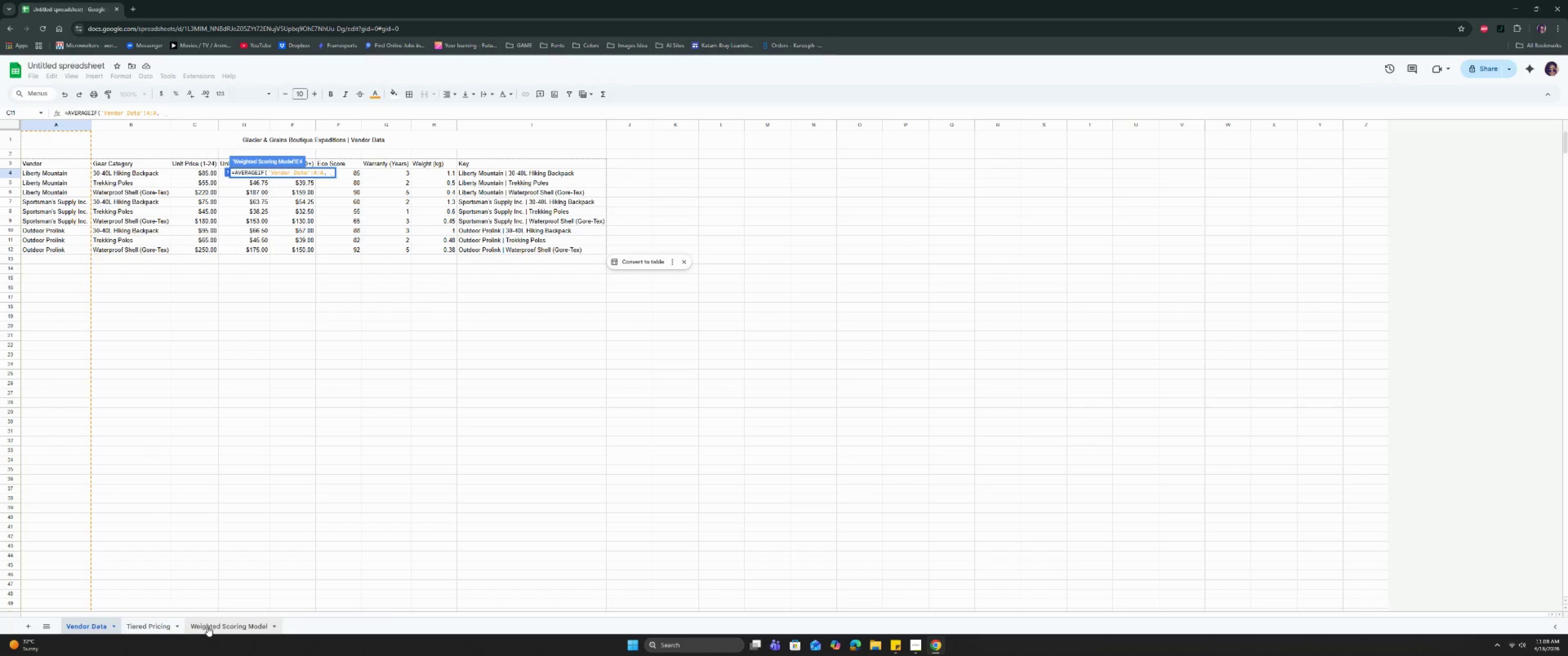 
left_click([208, 626])
 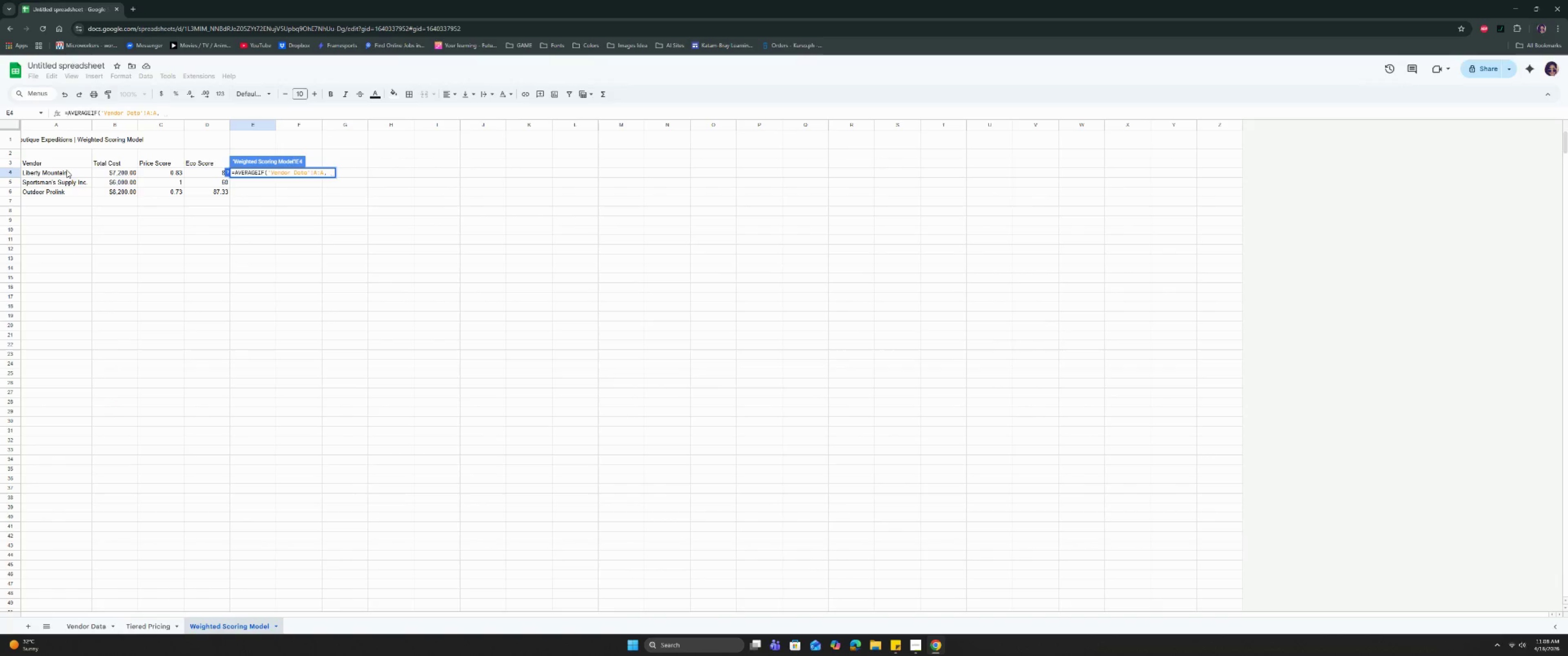 
left_click([64, 177])
 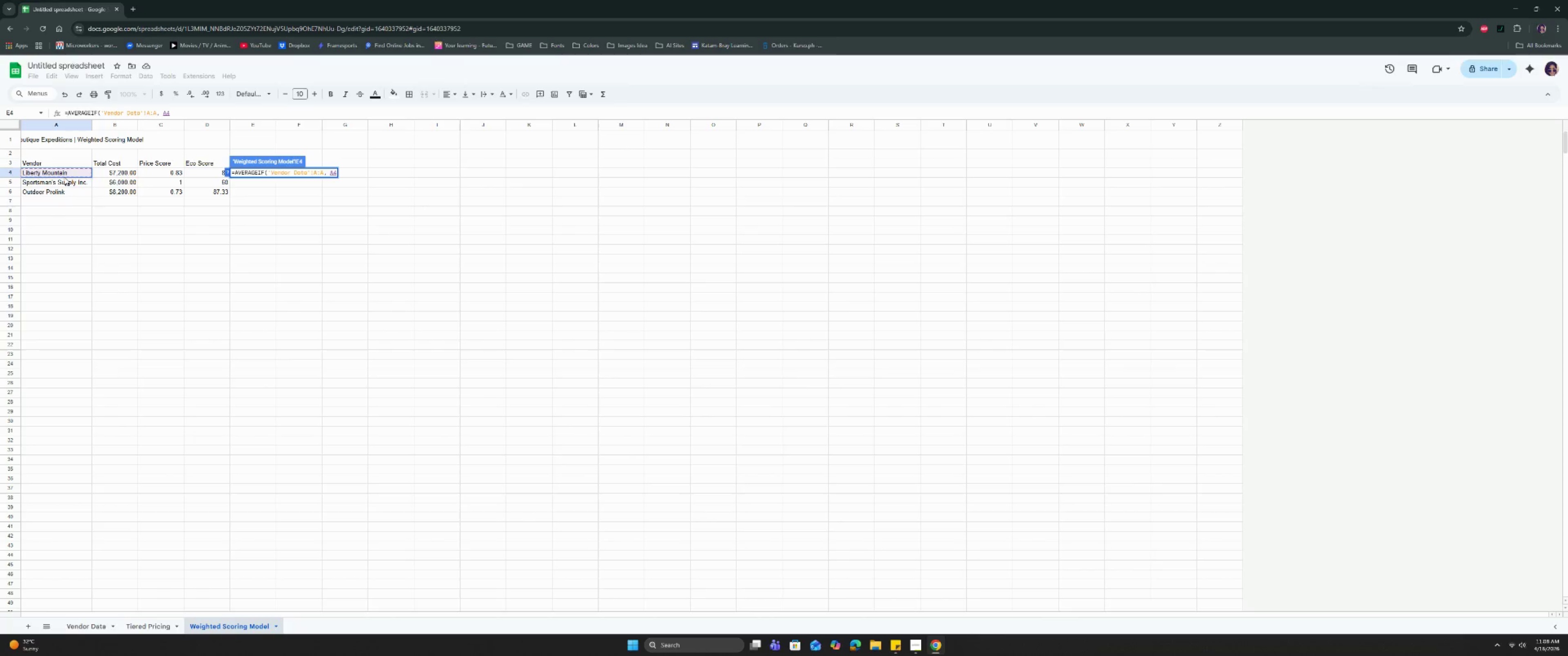 
key(Comma)
 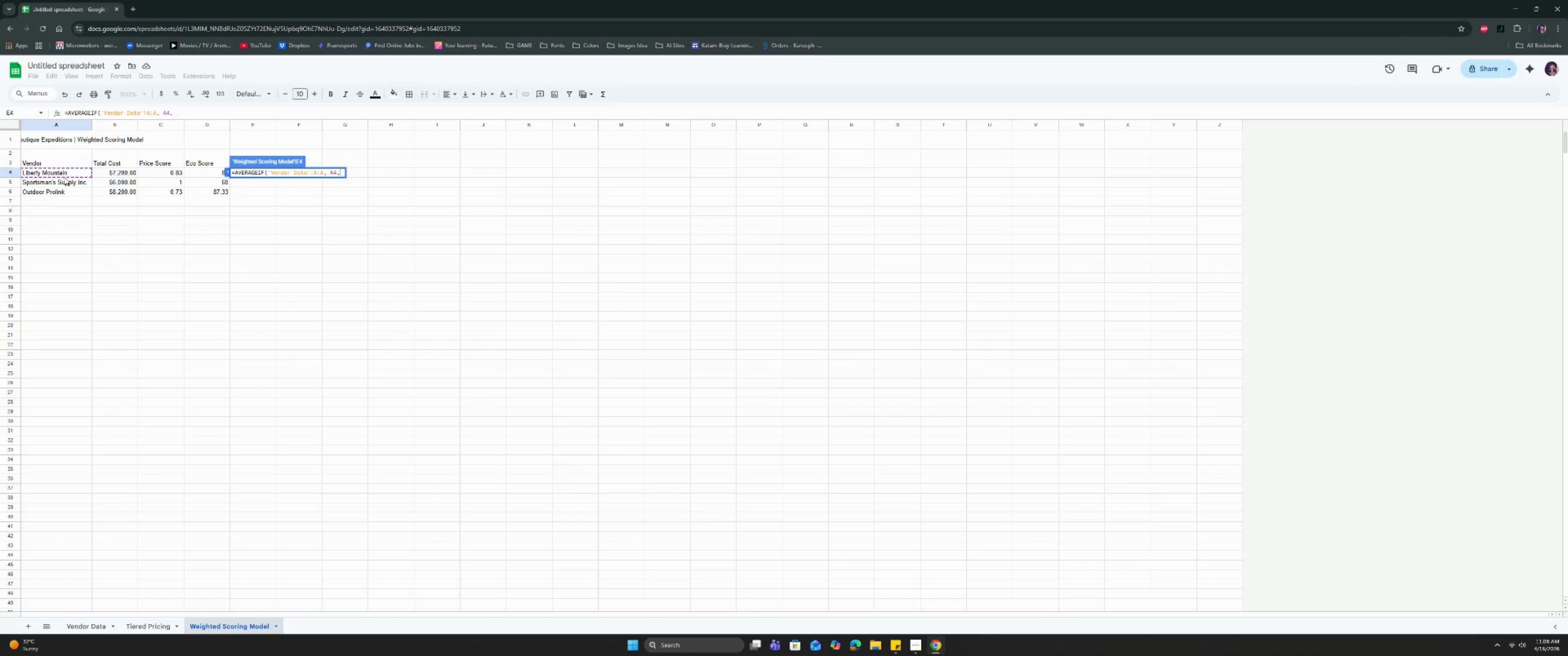 
key(Space)
 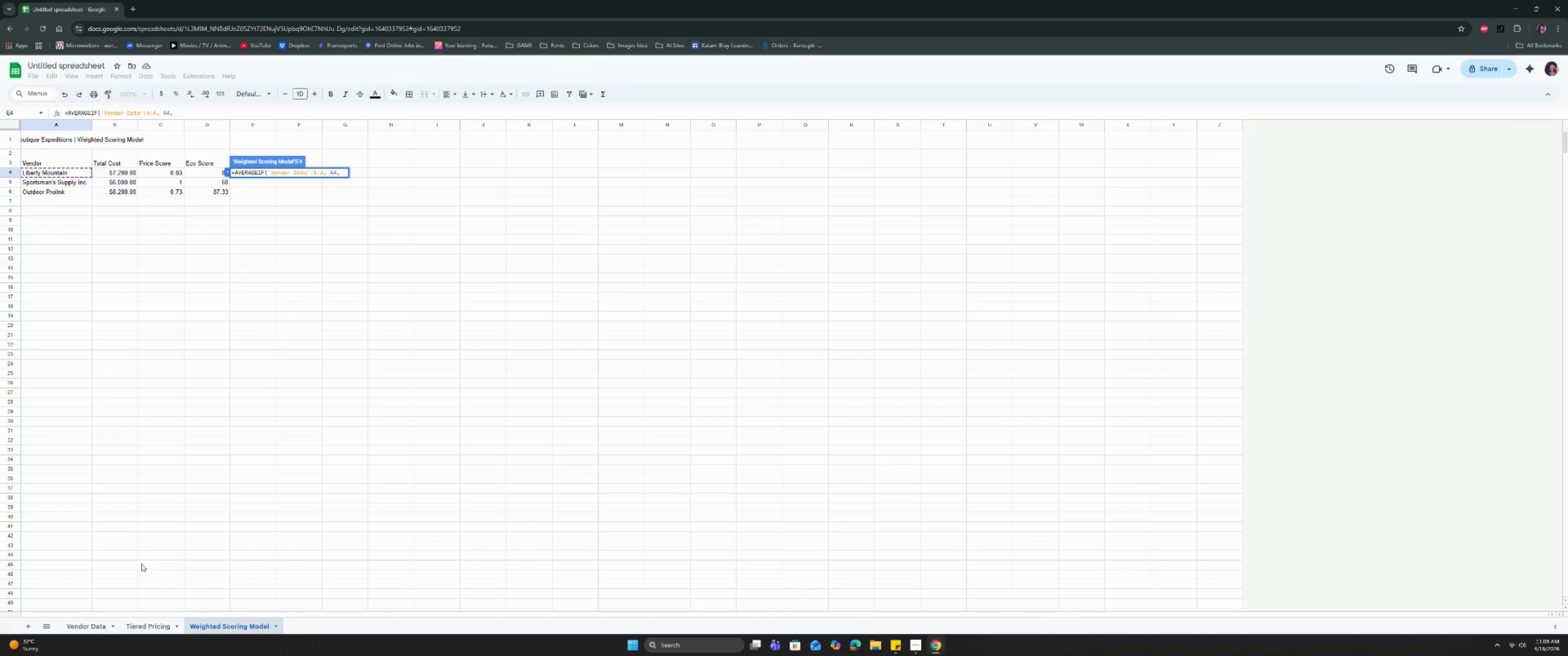 
left_click([100, 624])
 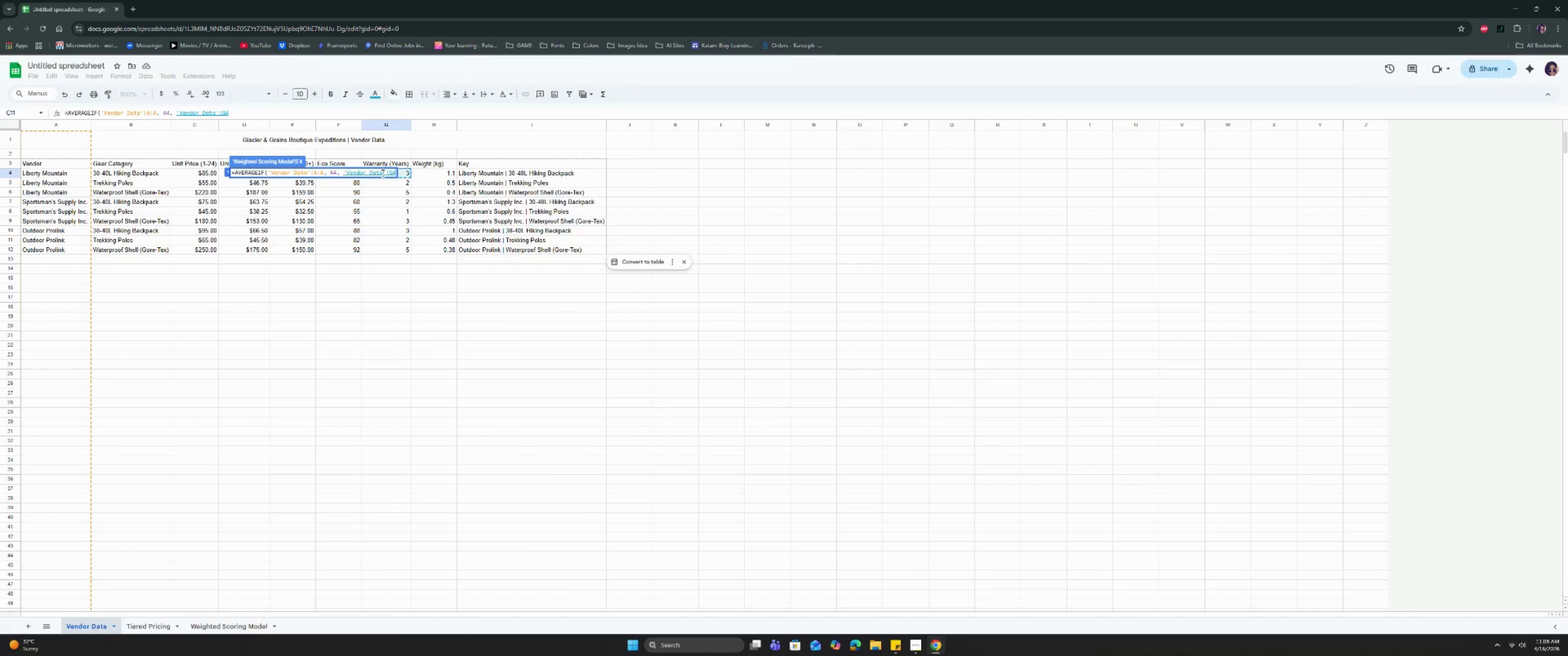 
key(Shift+ShiftRight)
 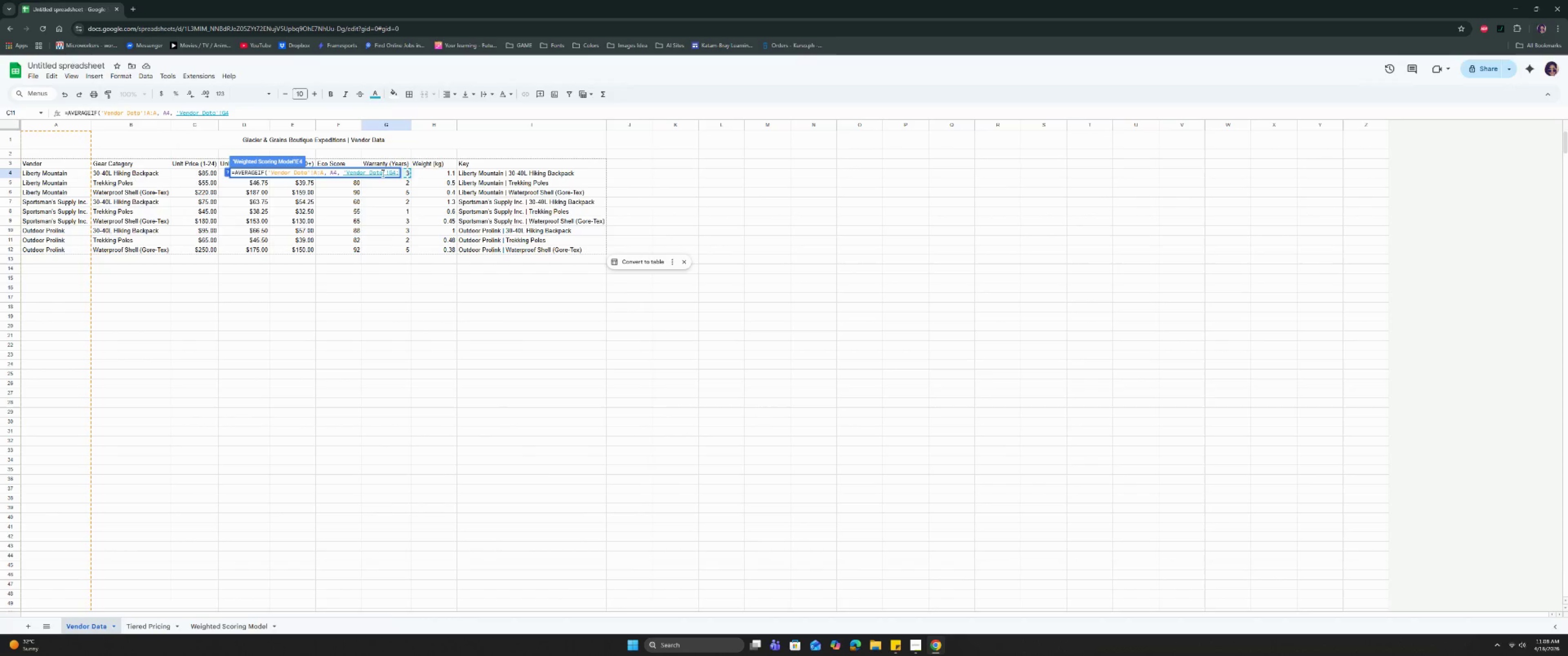 
key(Shift+Semicolon)
 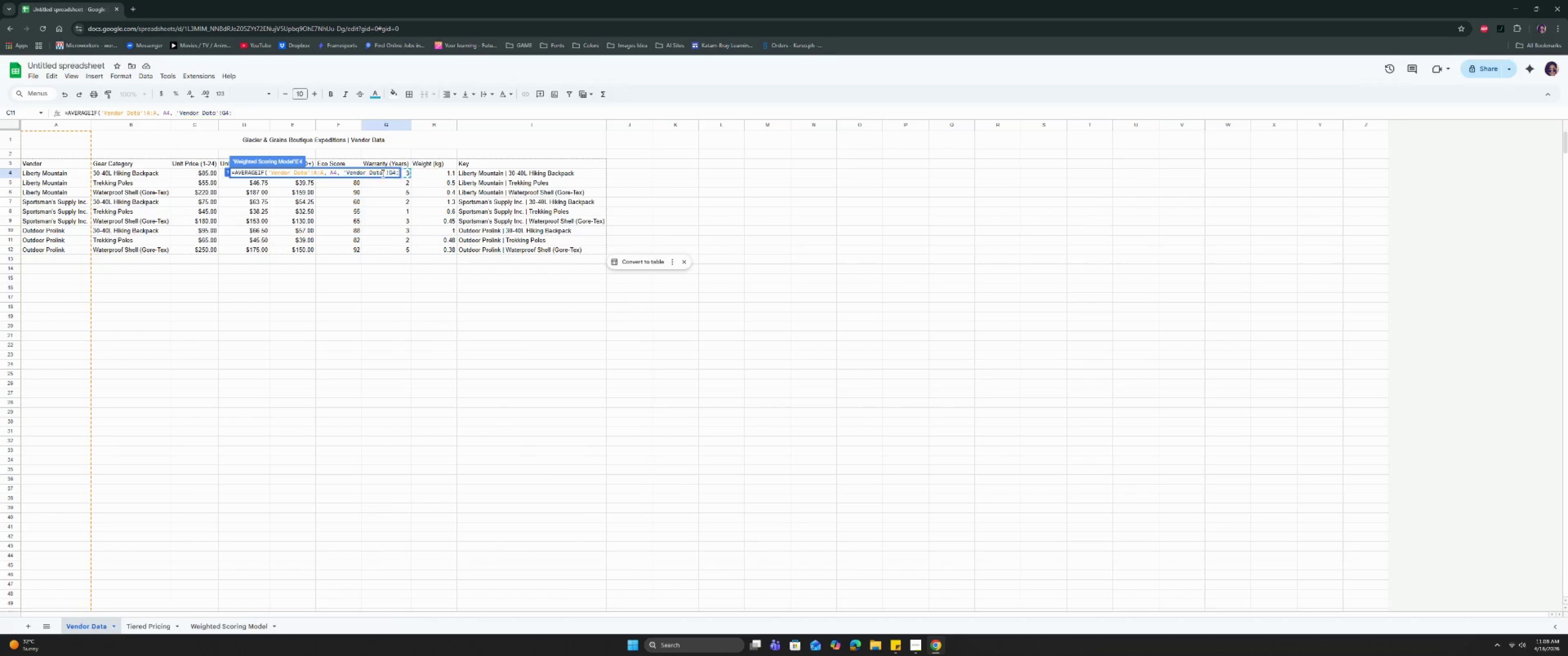 
key(G)
 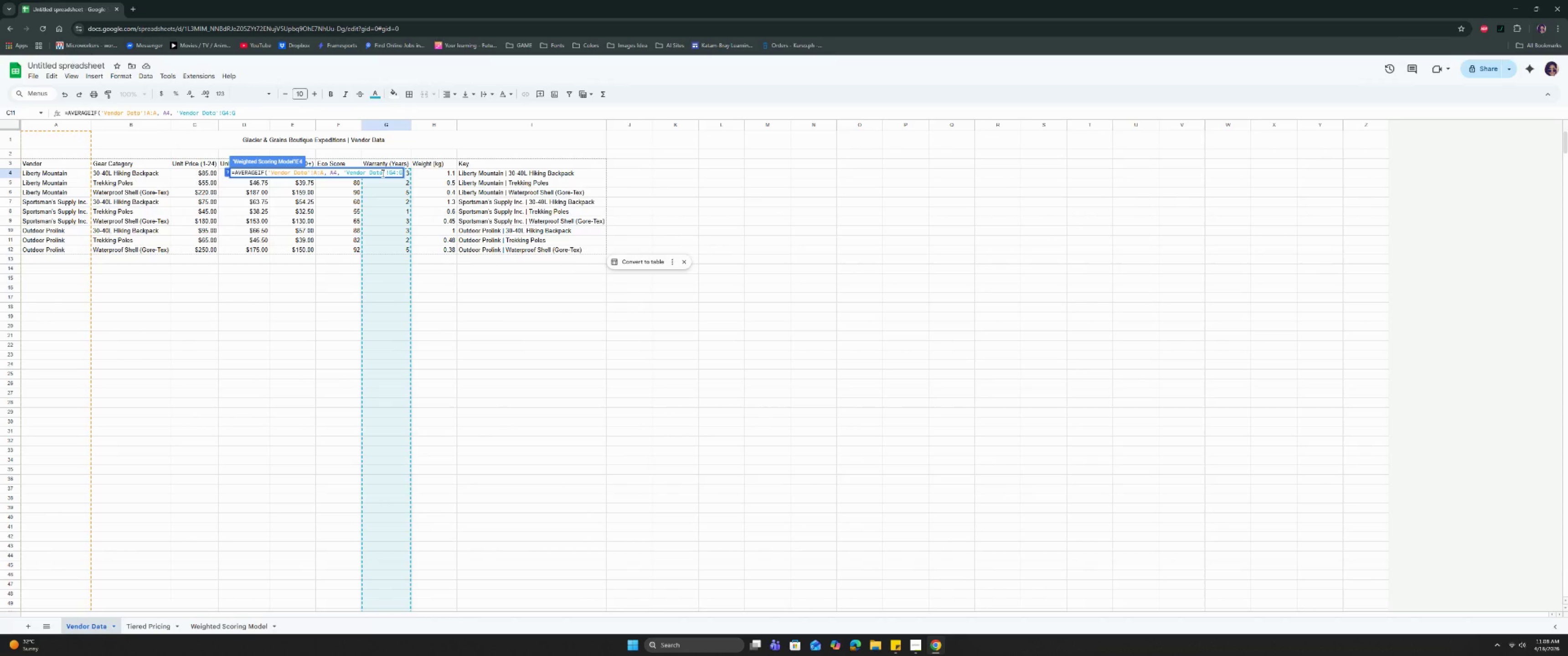 
key(ArrowLeft)
 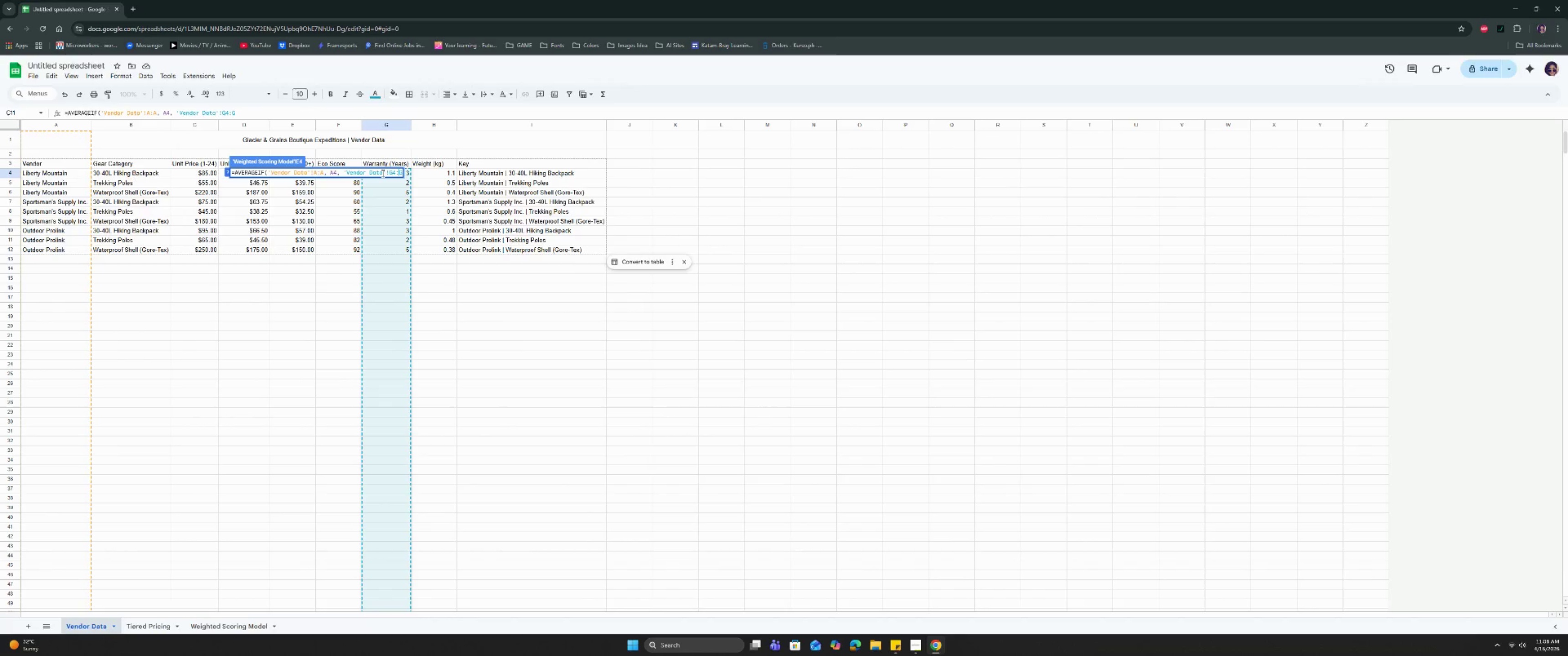 
key(ArrowLeft)
 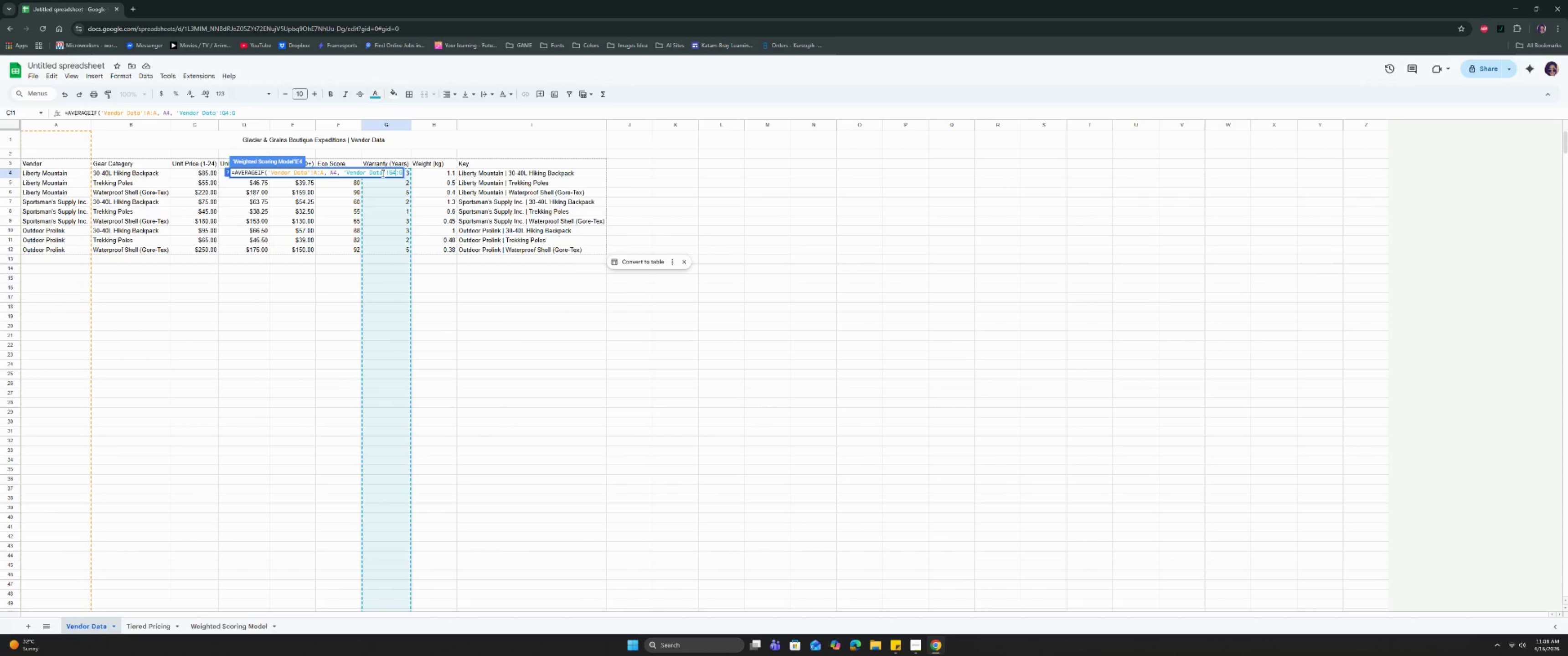 
key(ArrowLeft)
 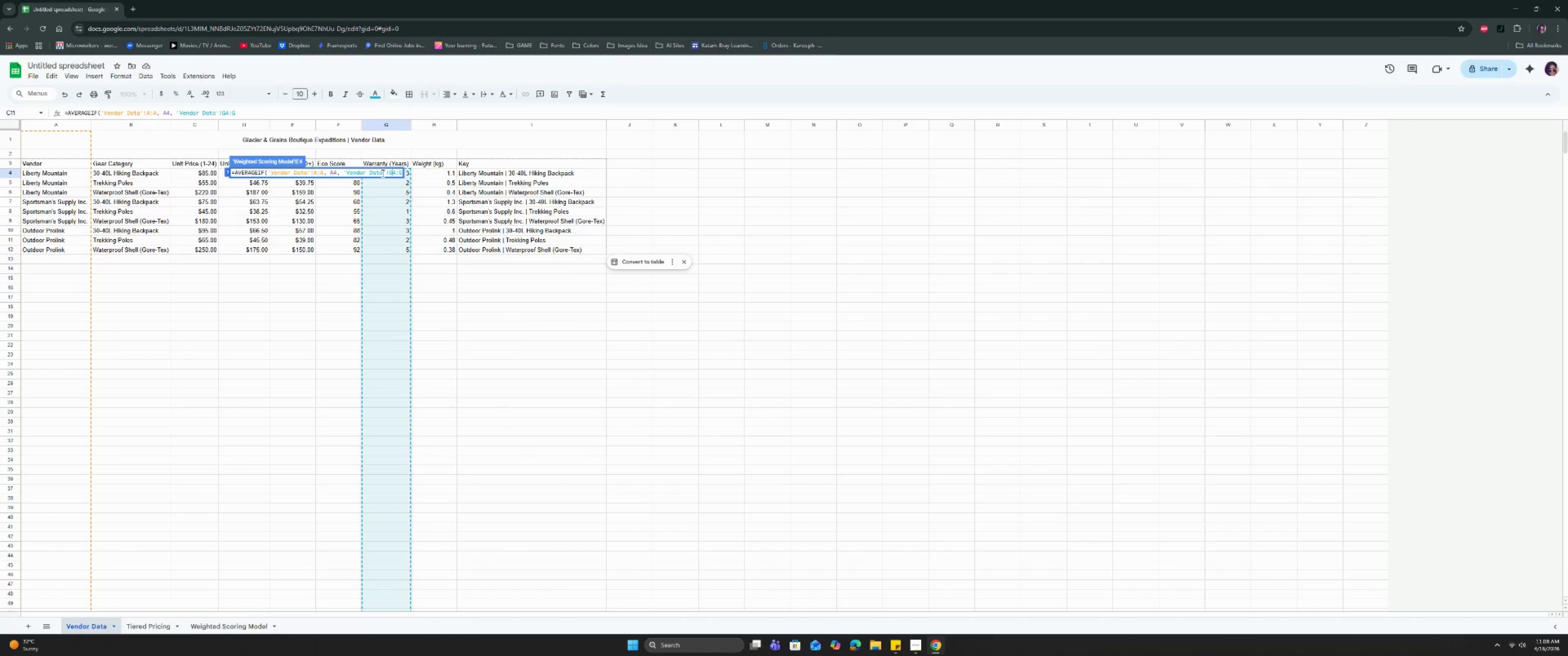 
key(ArrowRight)
 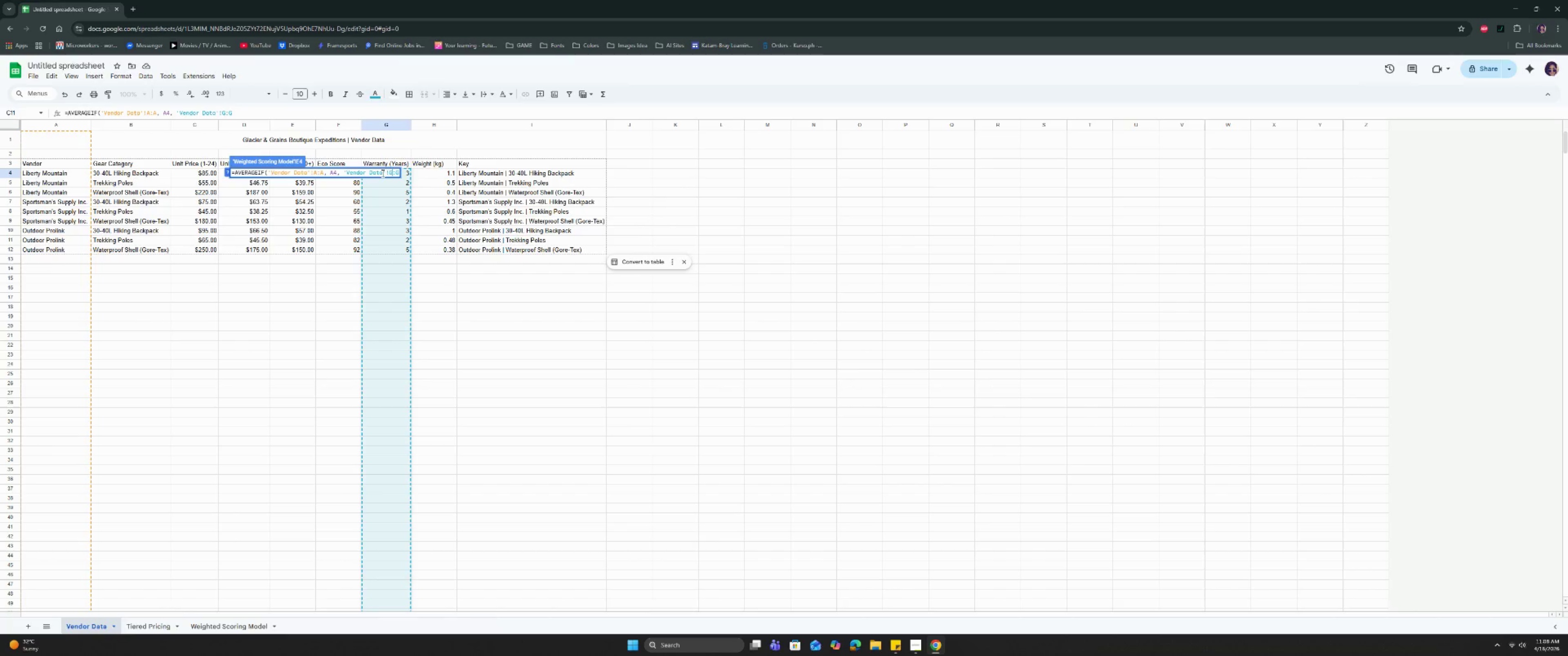 
key(Backspace)
 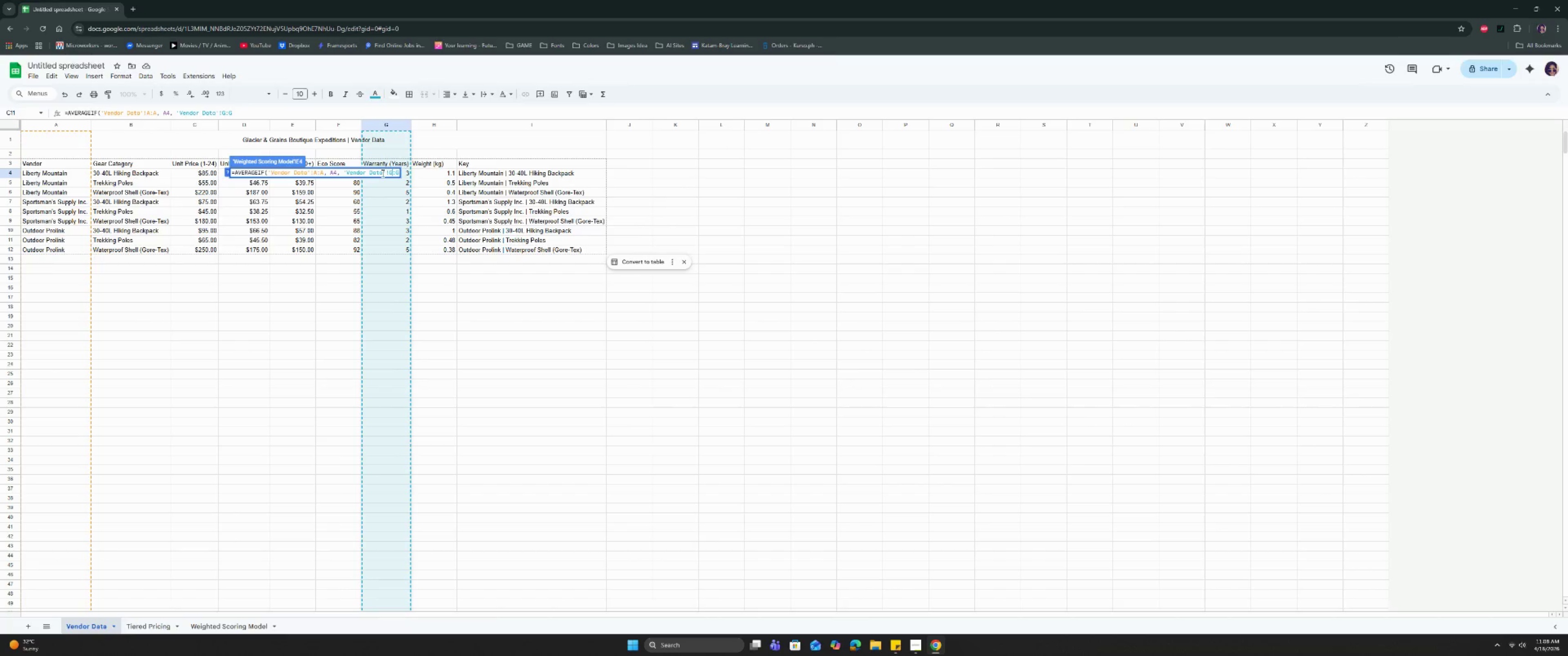 
key(ArrowRight)
 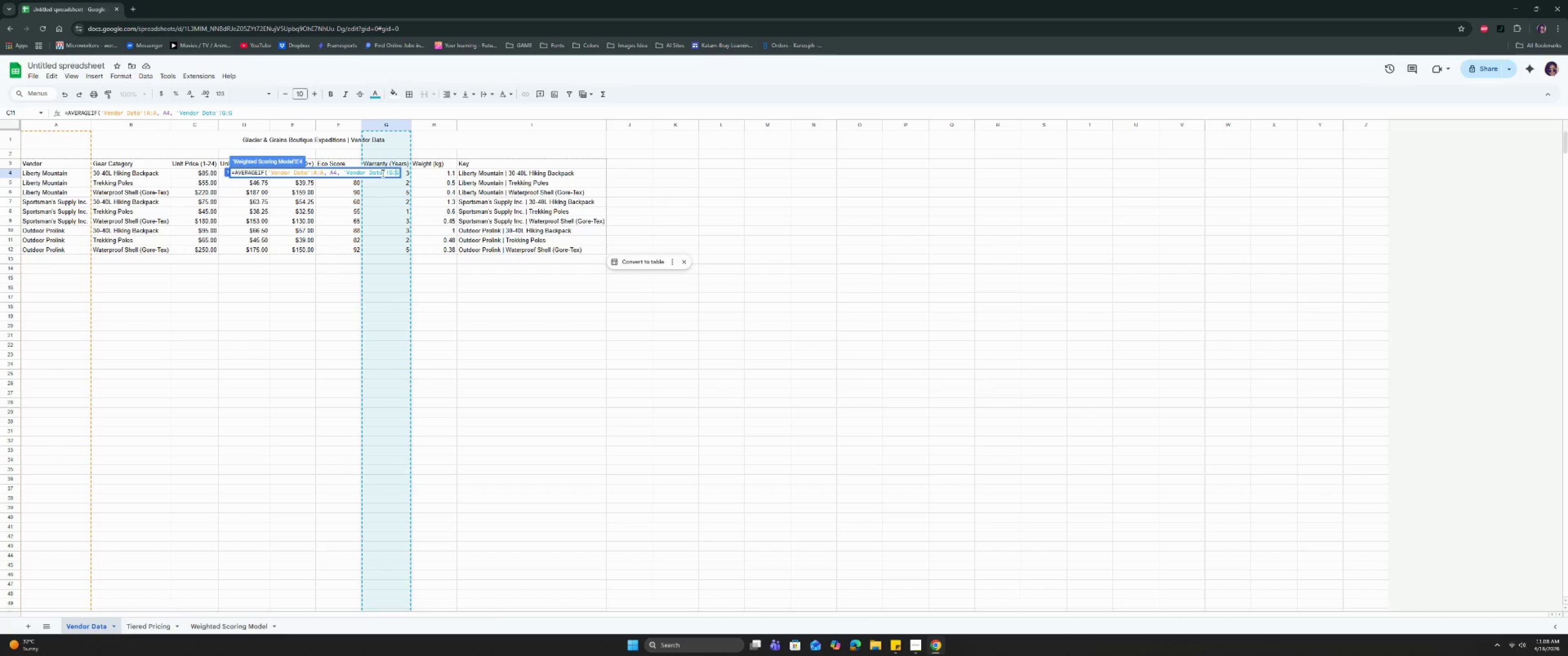 
key(ArrowRight)
 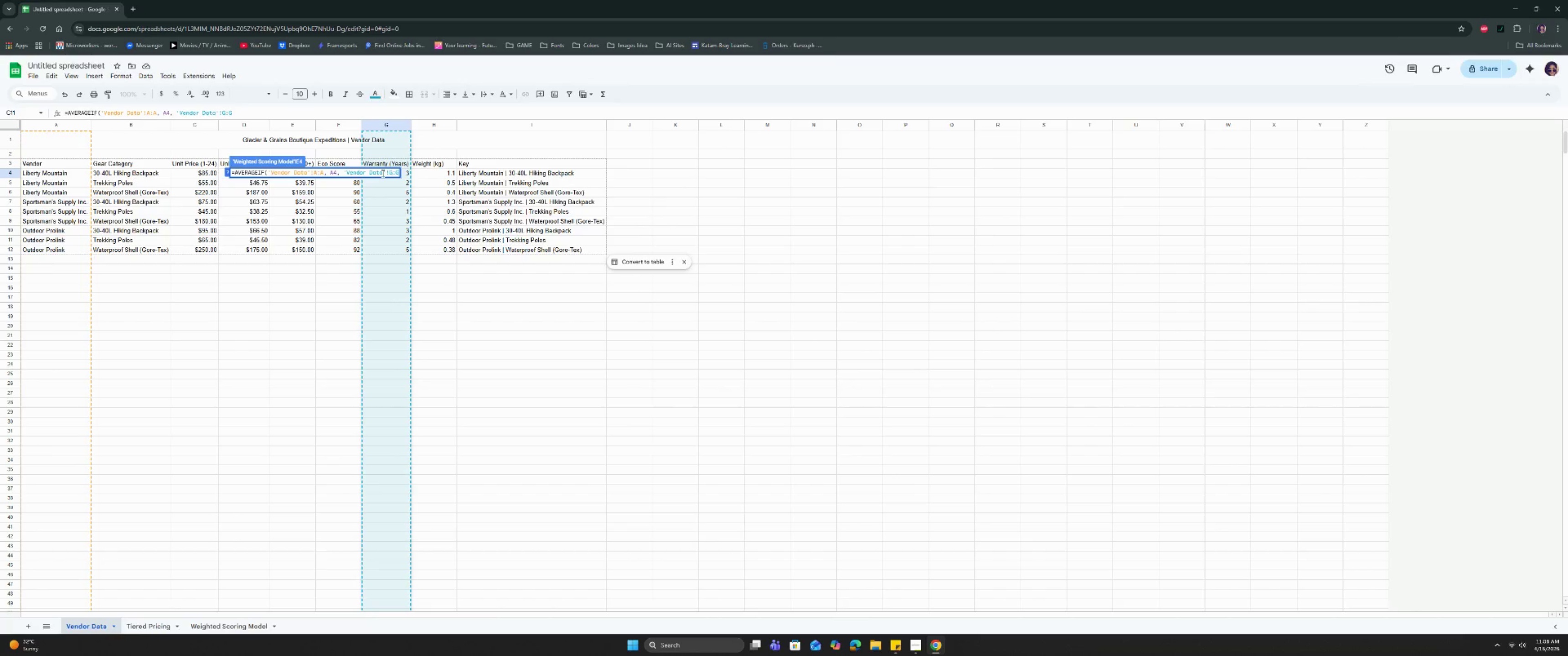 
type(,)
key(Backspace)
type()))
key(Backspace)
type( / )
key(Backspace)
type(,)
key(Backspace)
type( MAX)
 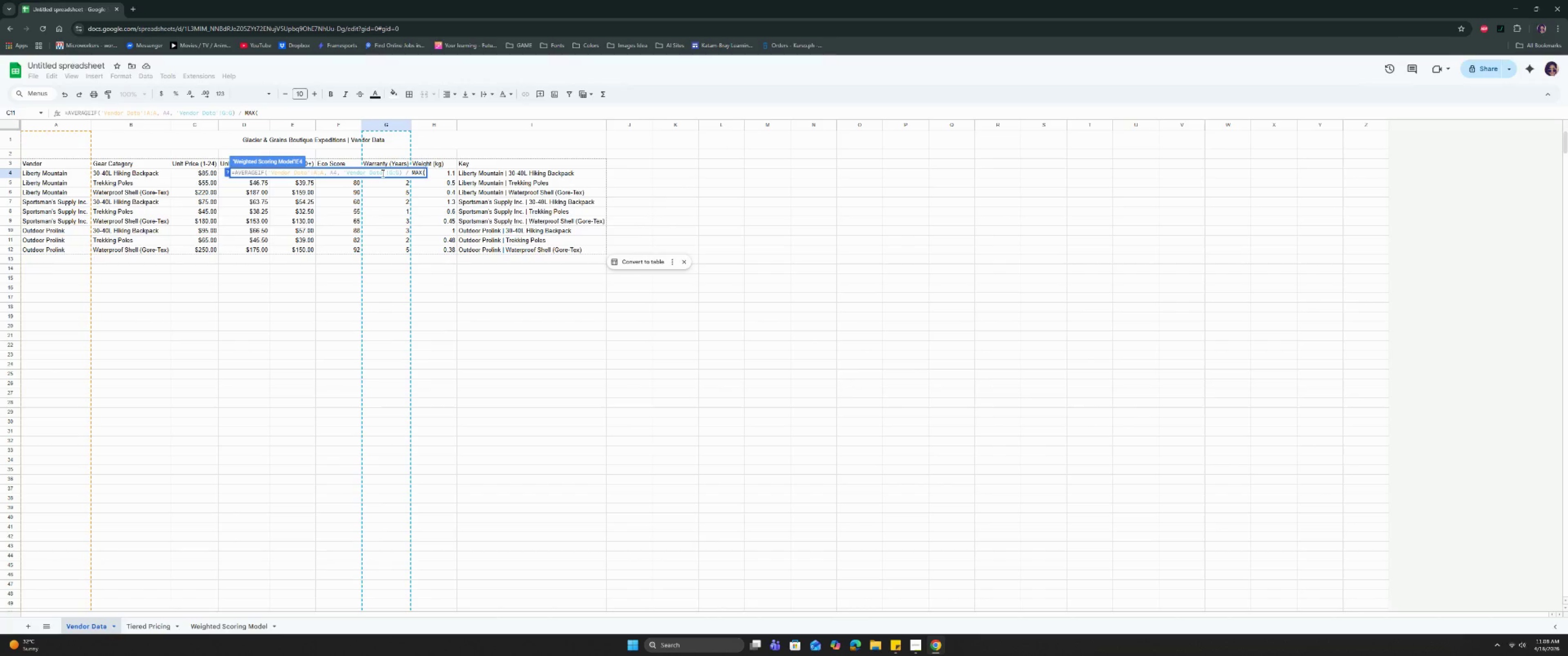 
 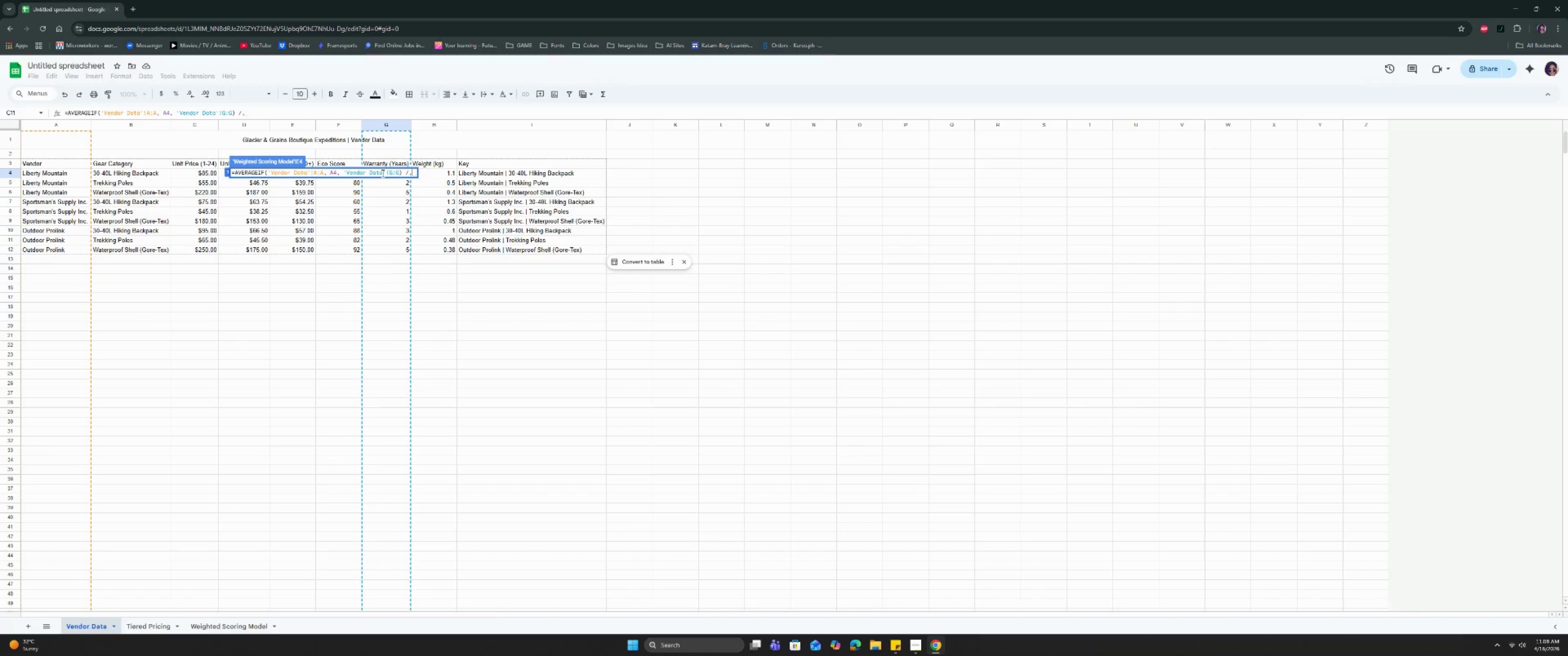 
key(Enter)
 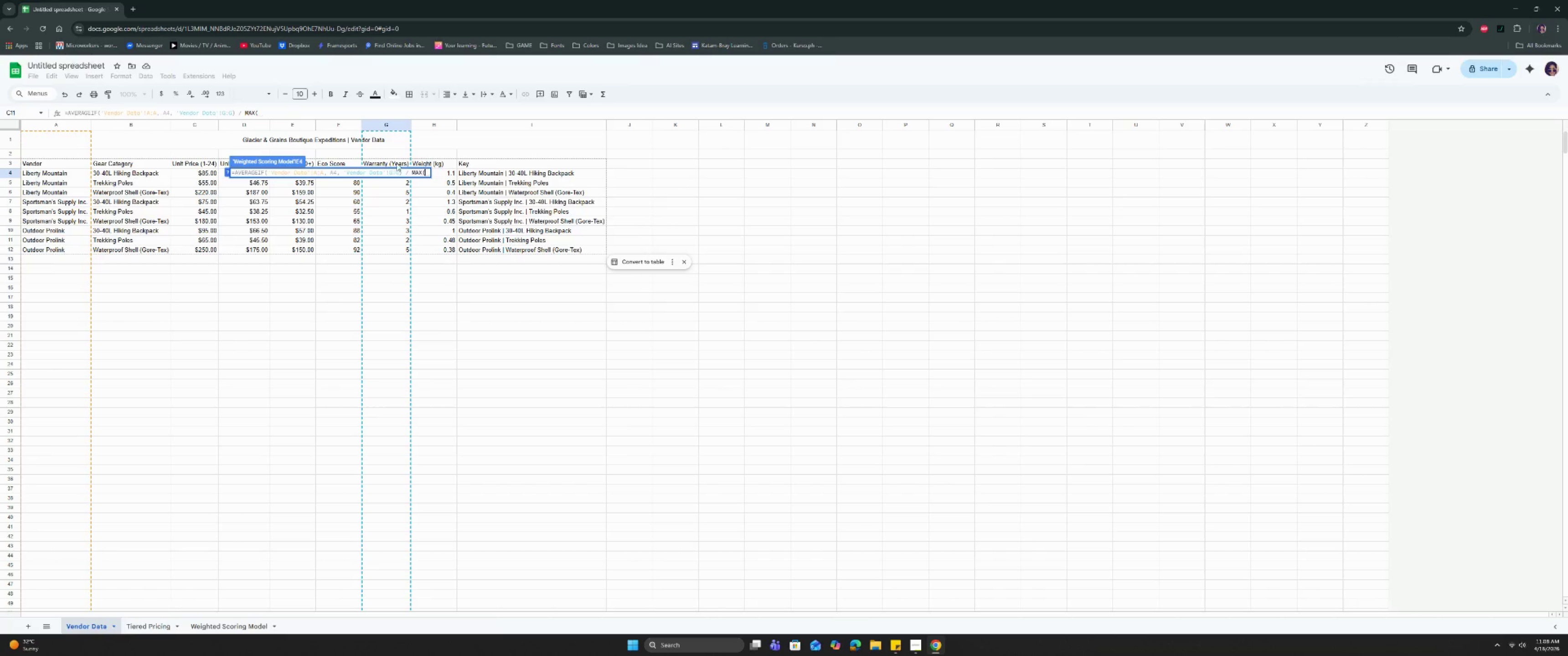 
scroll: coordinate [393, 151], scroll_direction: down, amount: 1.0
 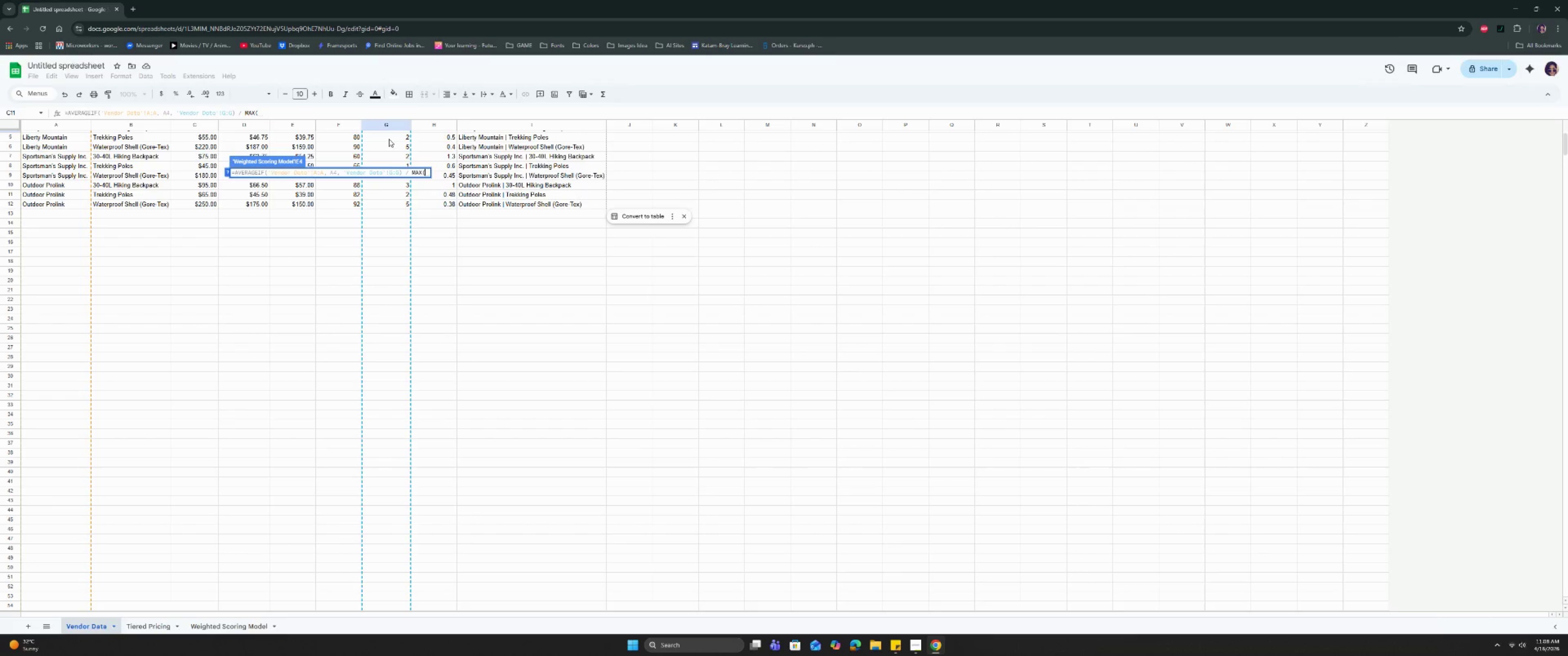 
left_click([390, 137])
 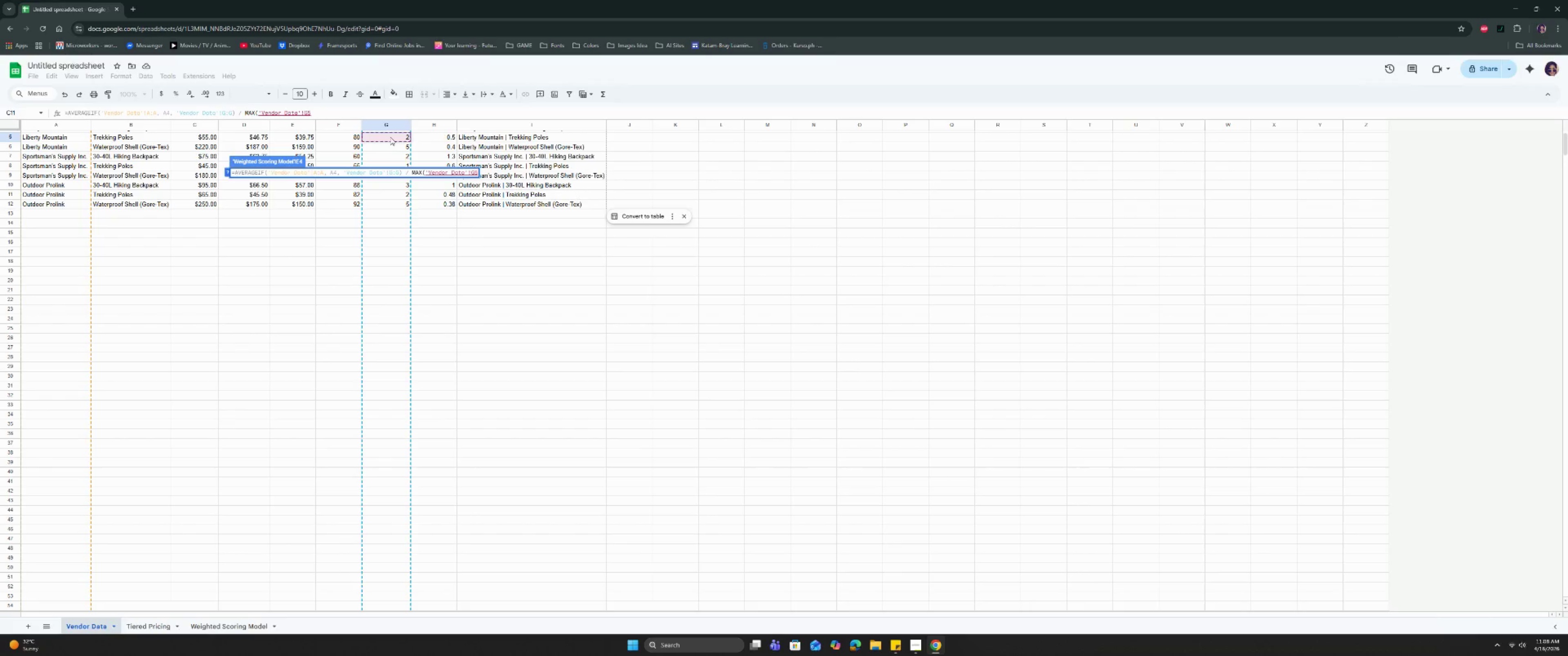 
key(Backspace)
type(:G)))
 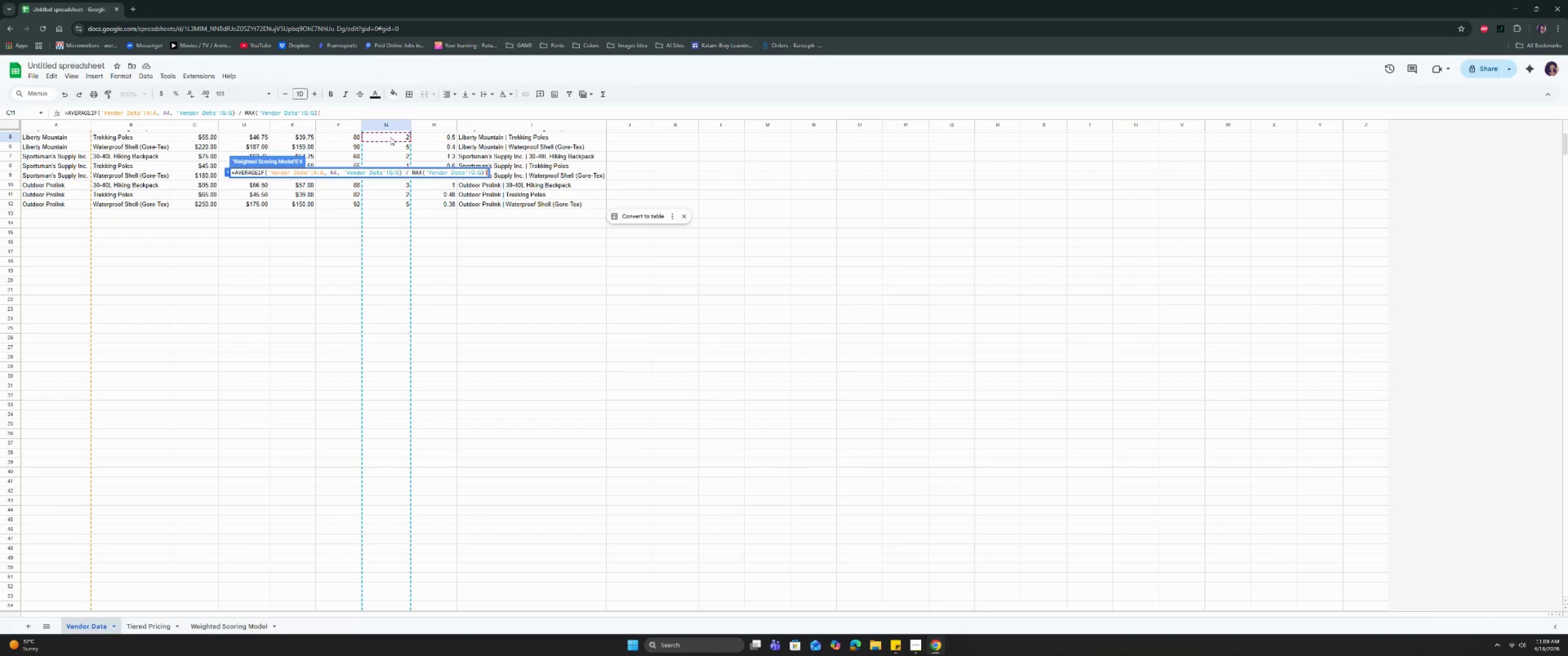 
wait(13.15)
 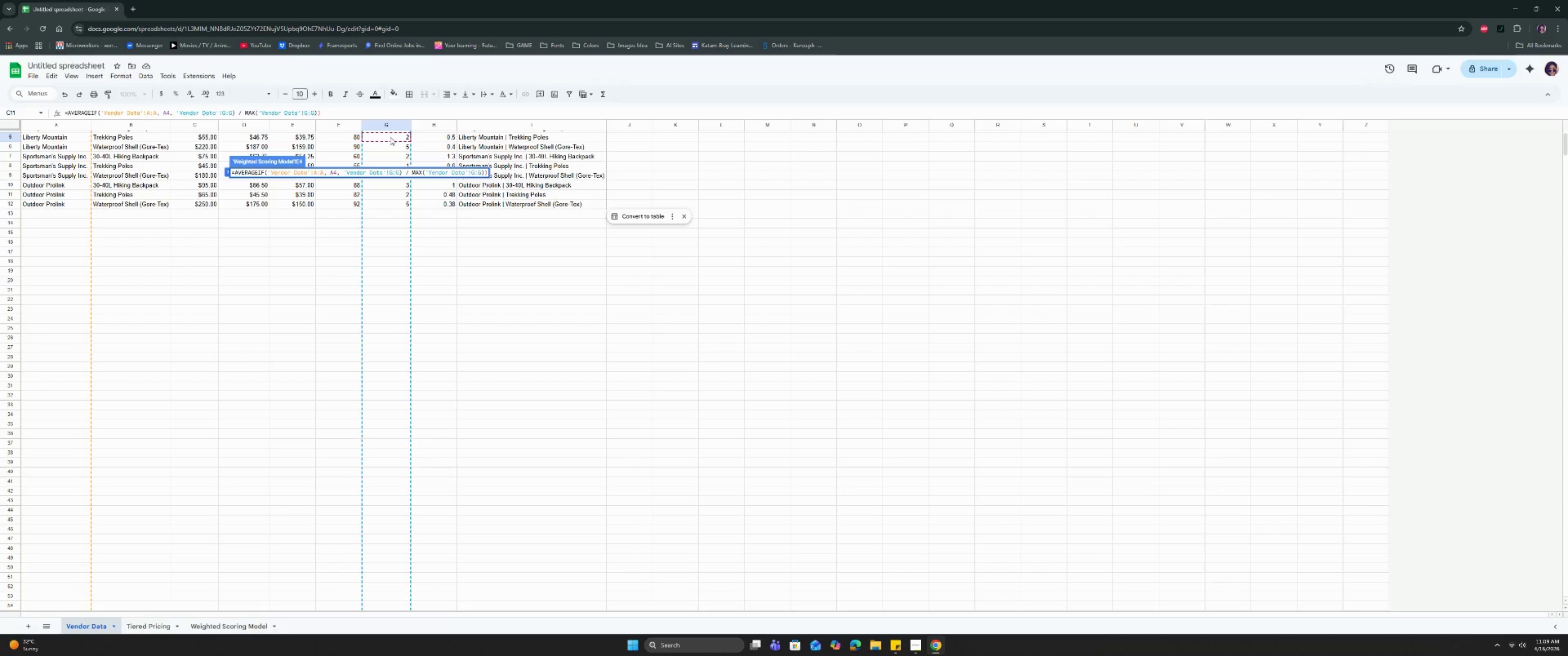 
key(Shift+9)
 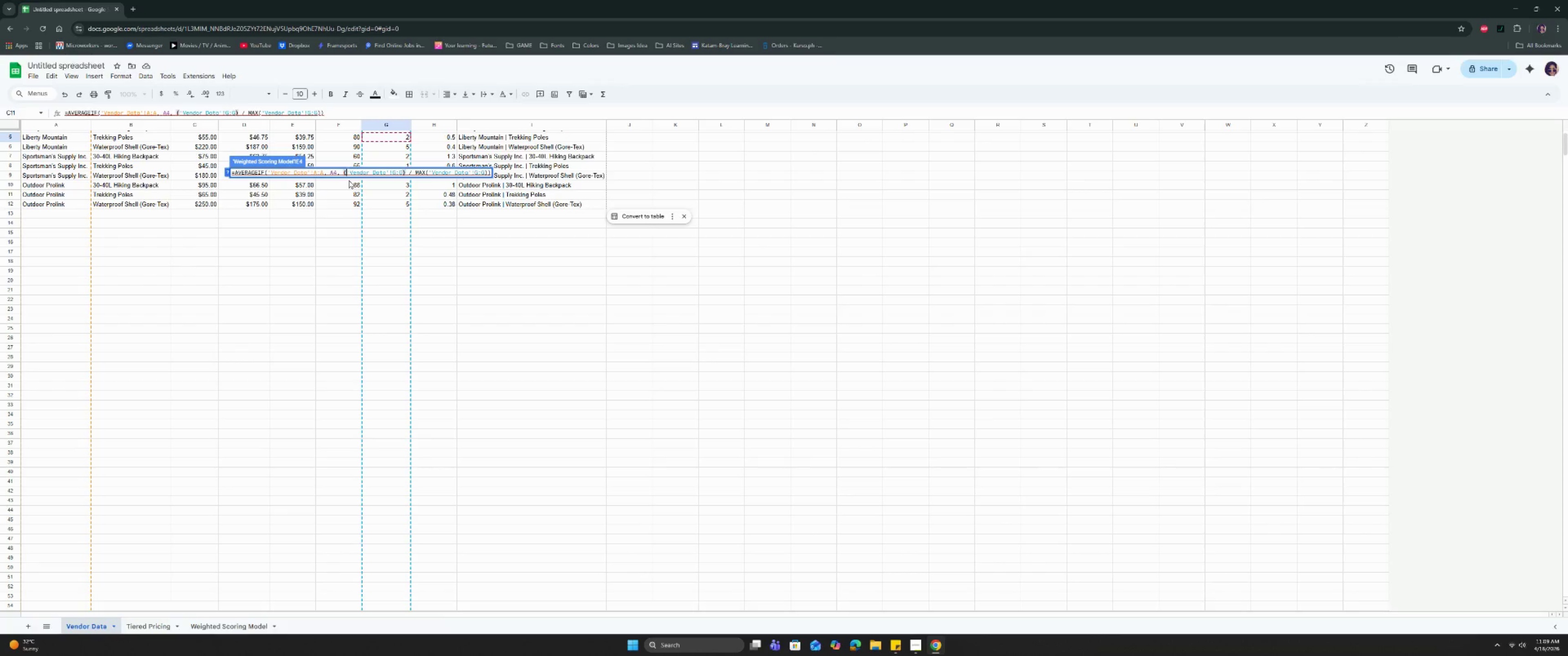 
key(Backspace)
 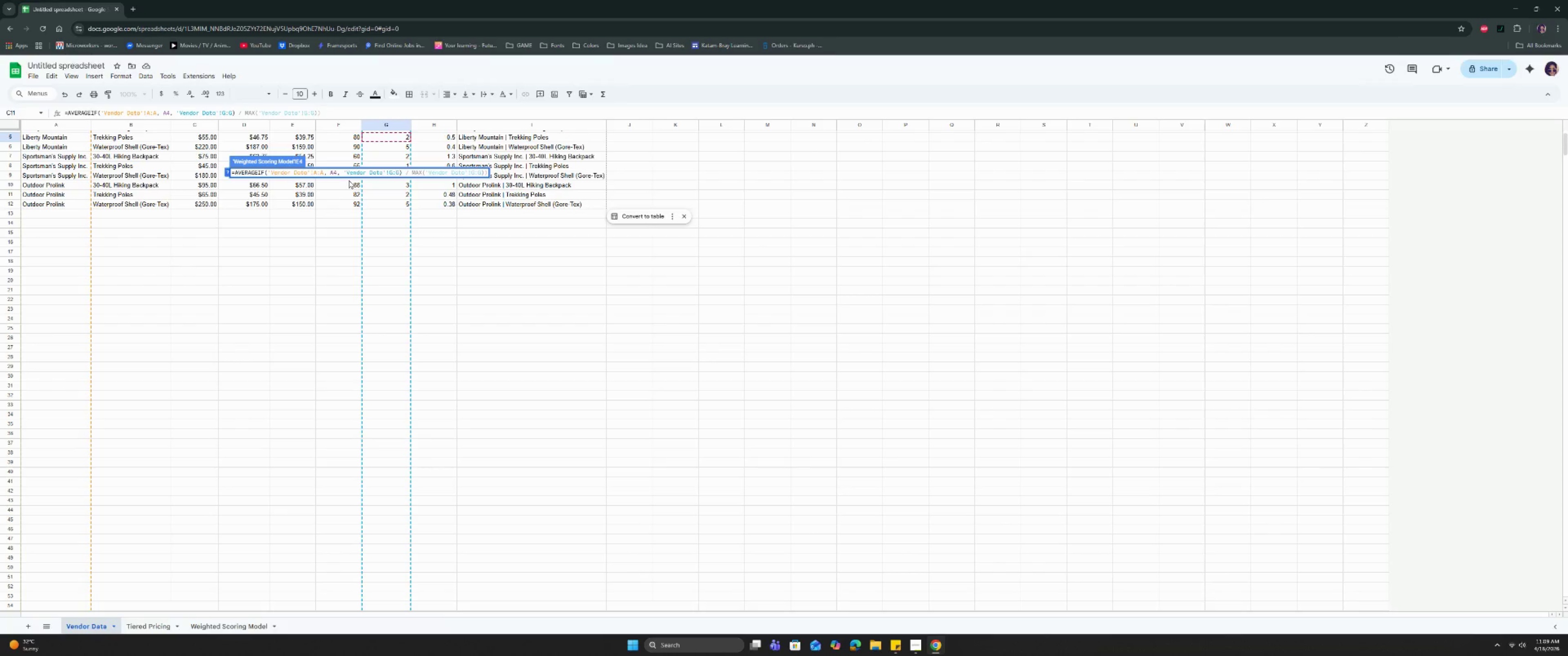 
key(ArrowLeft)
 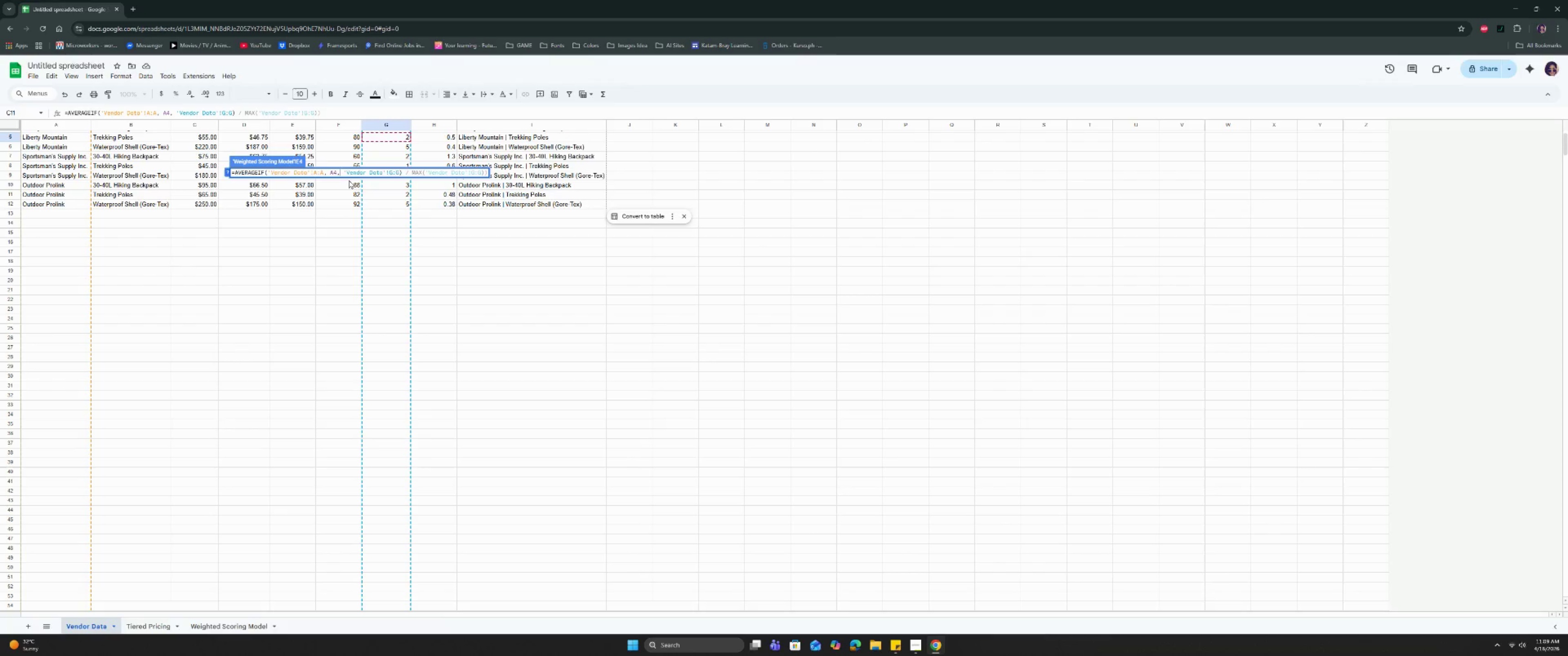 
key(ArrowLeft)
 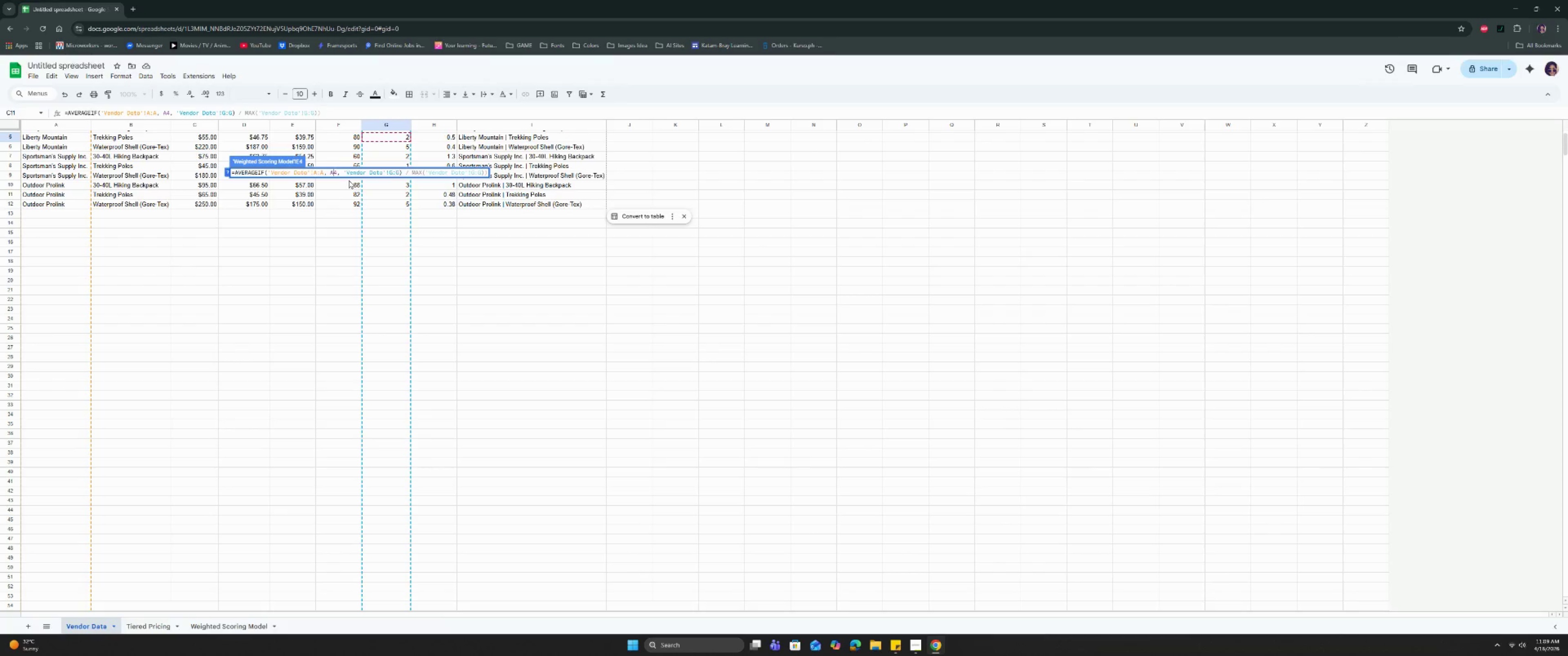 
hold_key(key=ArrowLeft, duration=0.6)
 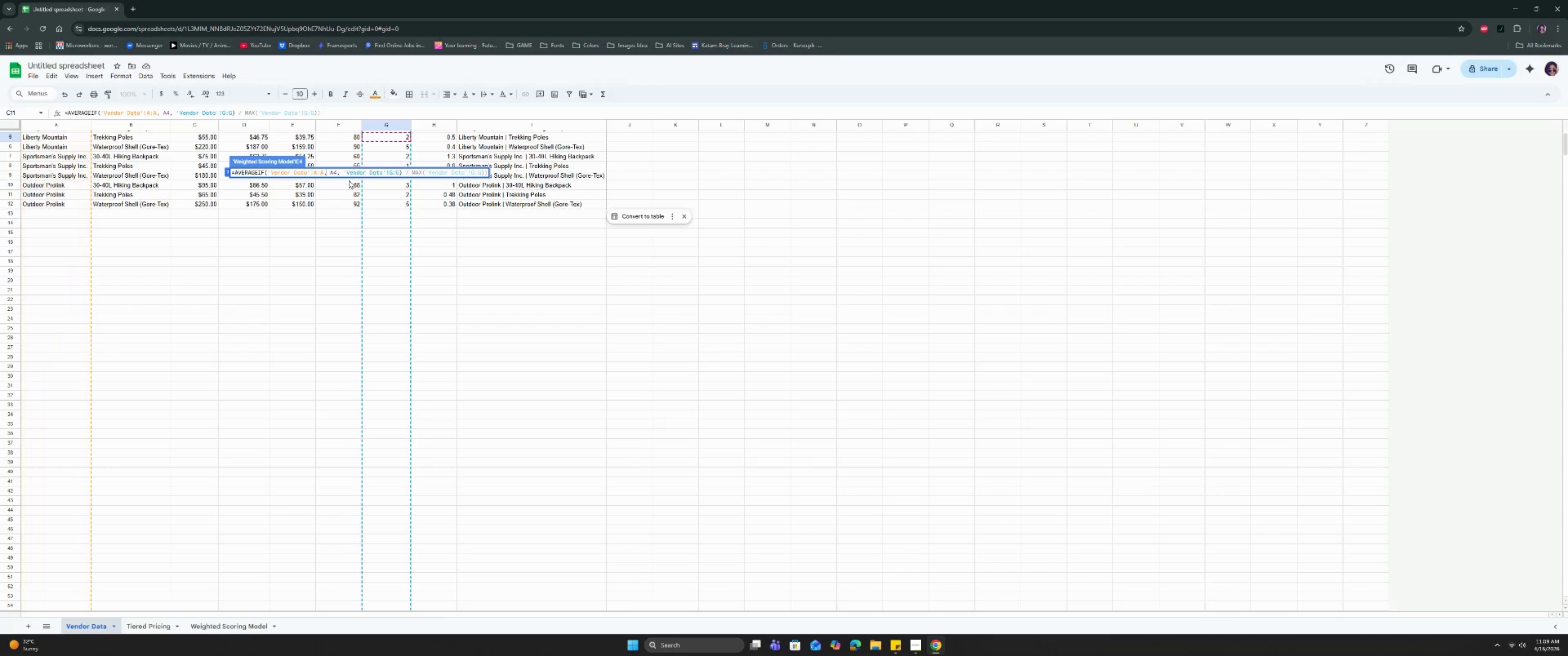 
hold_key(key=ArrowRight, duration=0.38)
 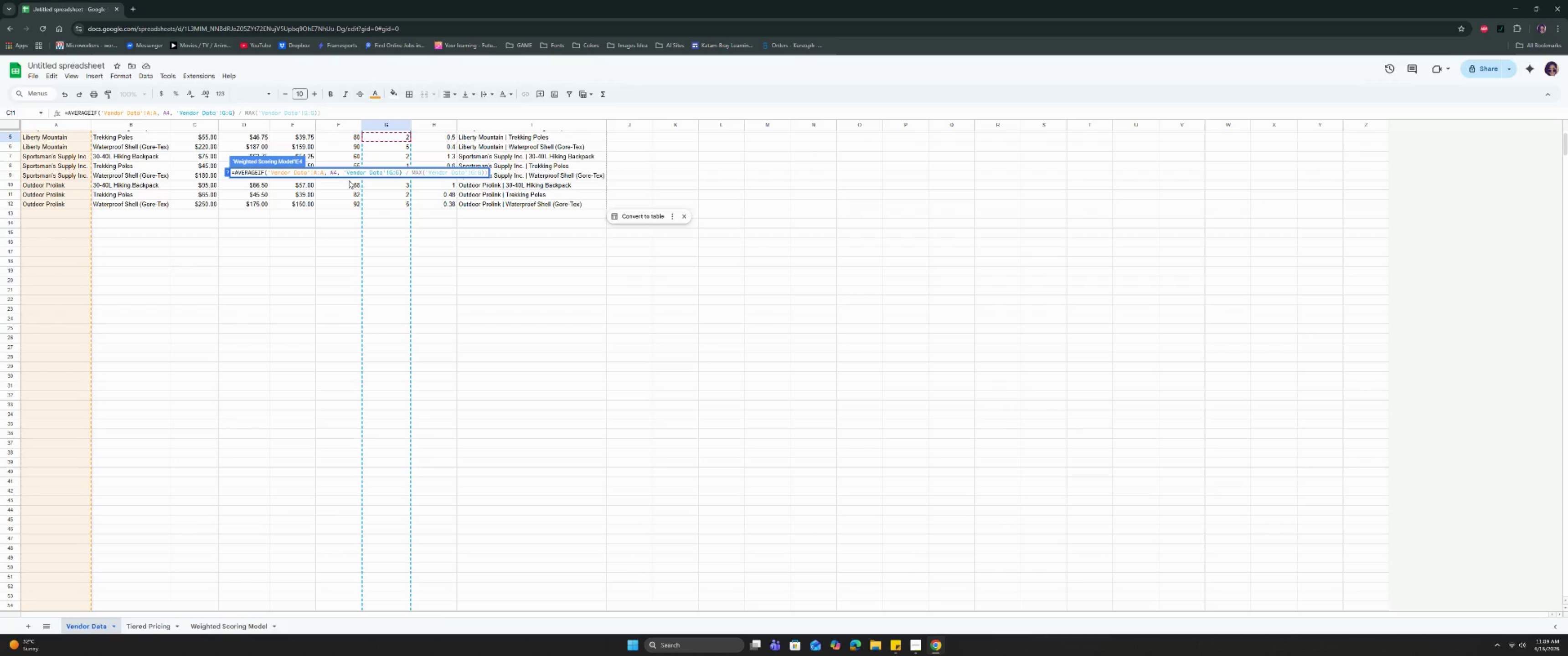 
key(ArrowLeft)
 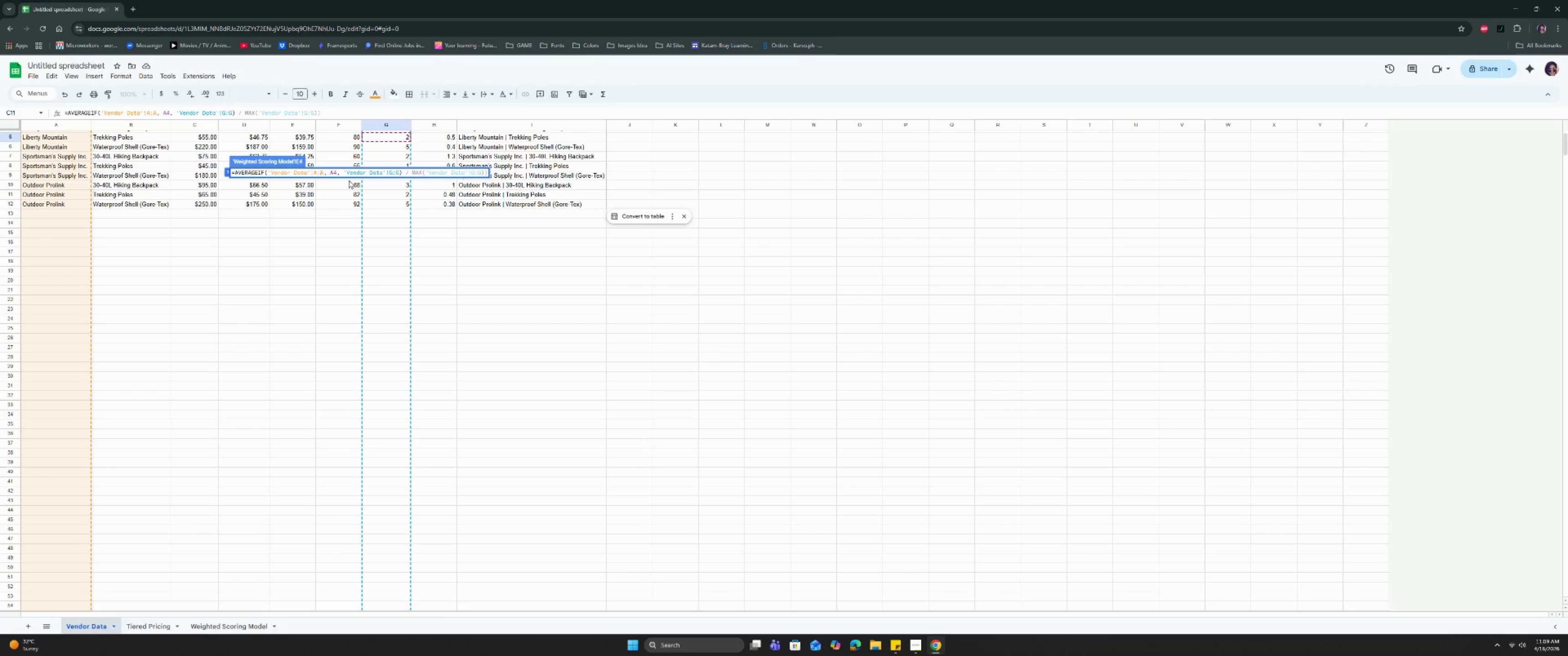 
key(ArrowLeft)
 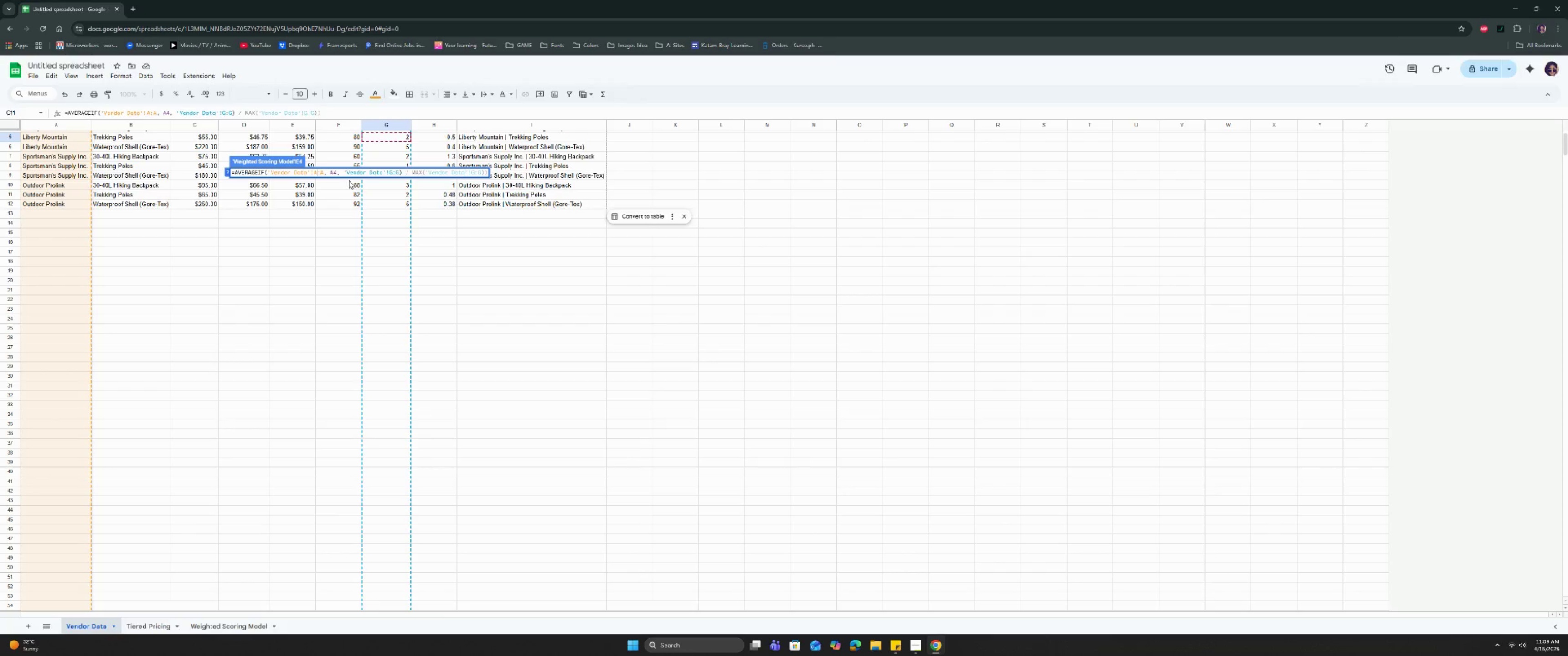 
key(ArrowLeft)
 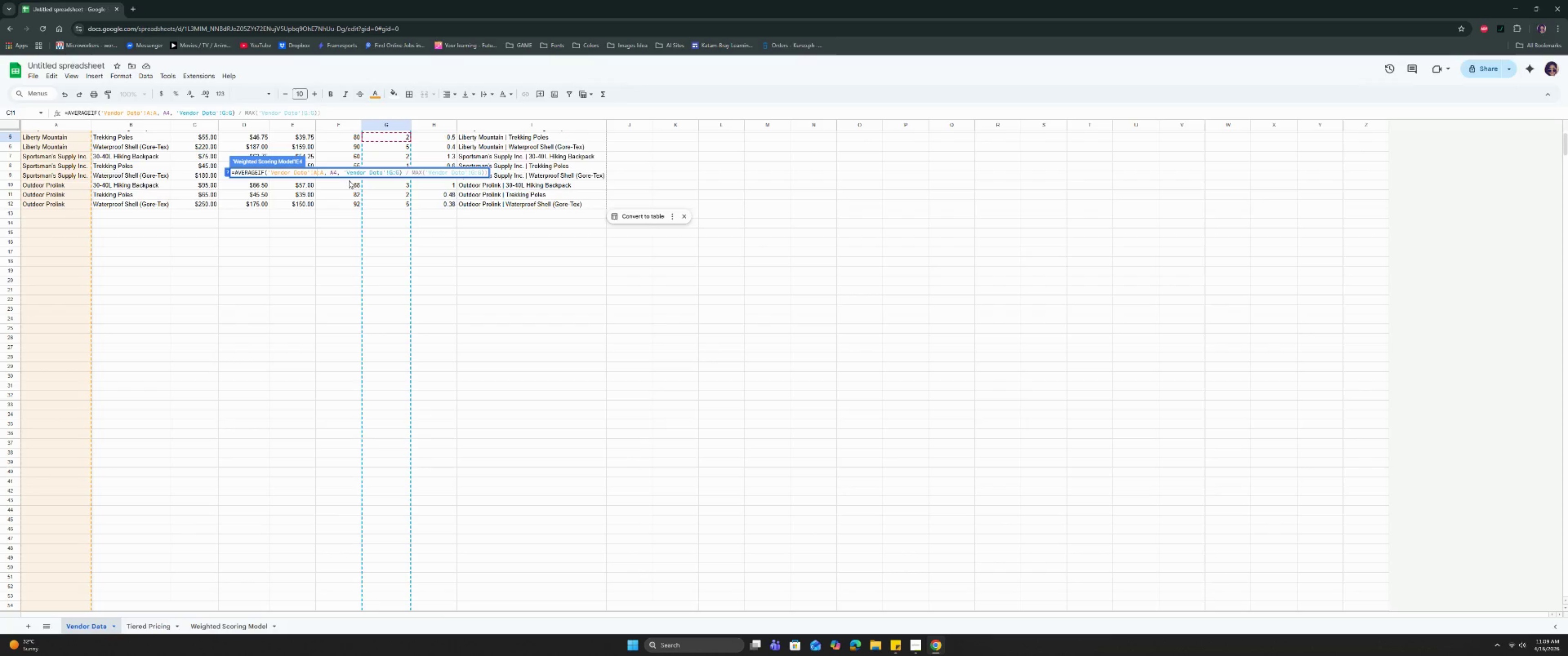 
hold_key(key=ArrowLeft, duration=1.35)
 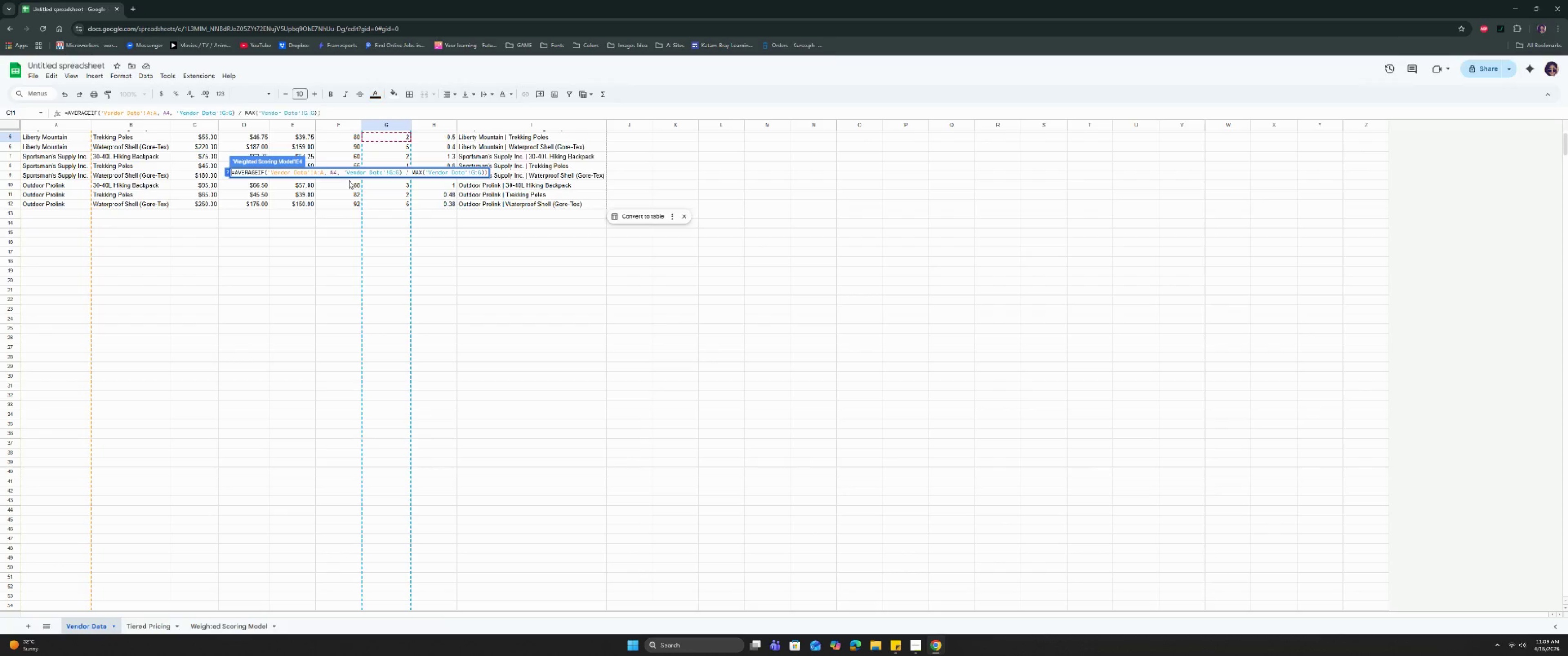 
key(ArrowRight)
 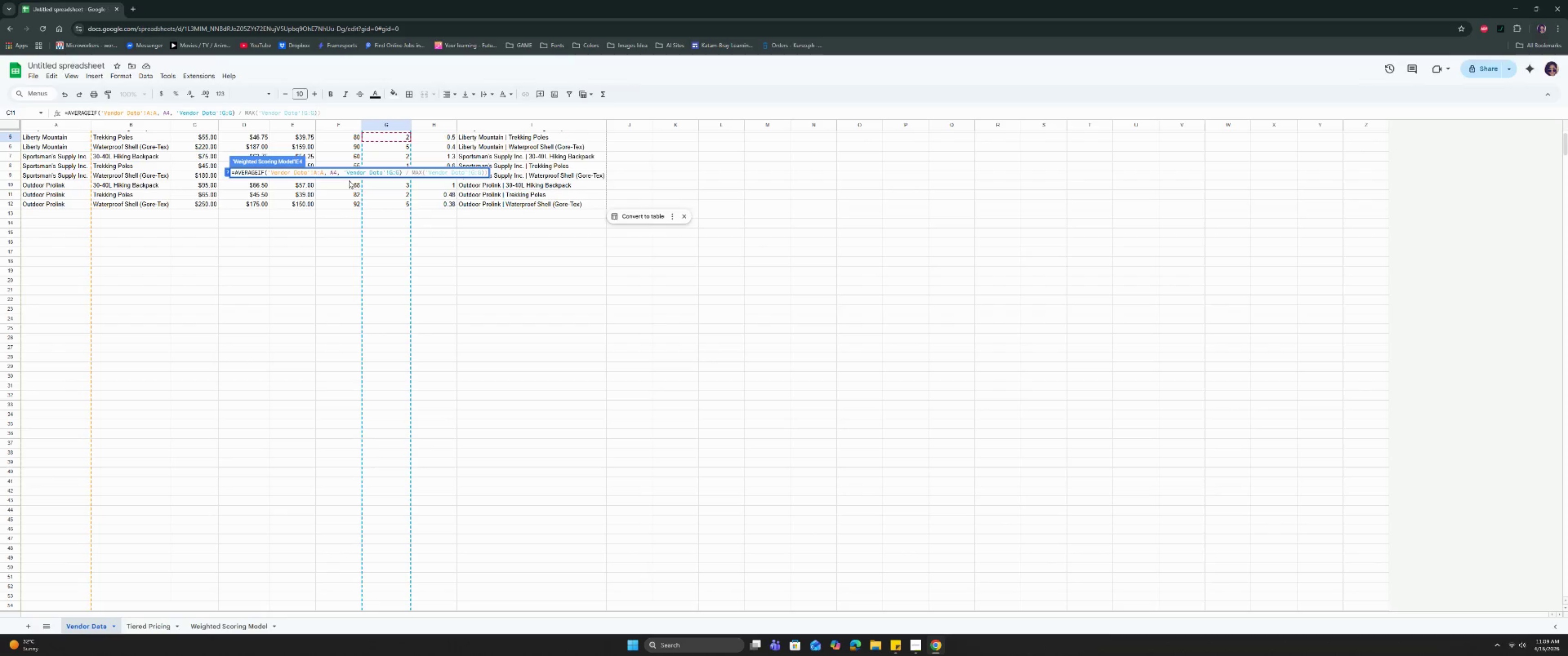 
key(Shift+9)
 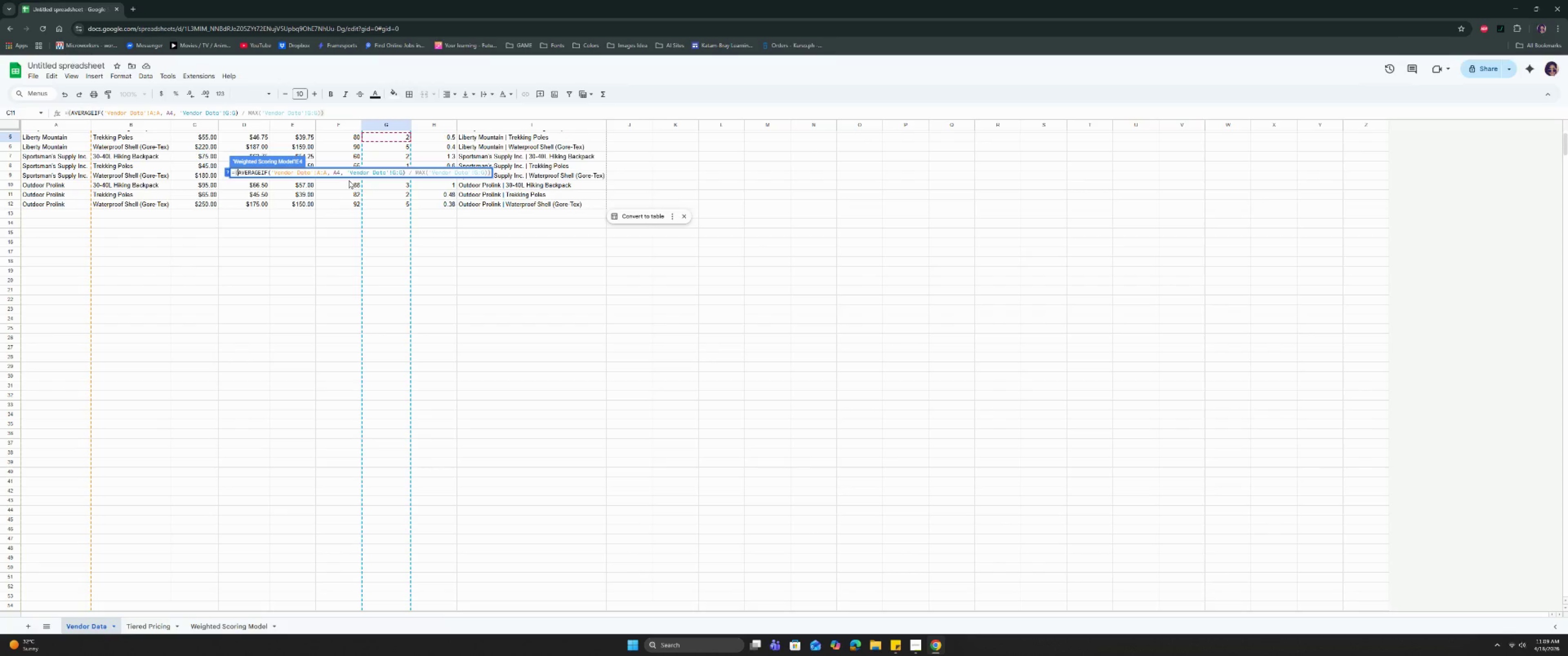 
hold_key(key=ArrowRight, duration=1.5)
 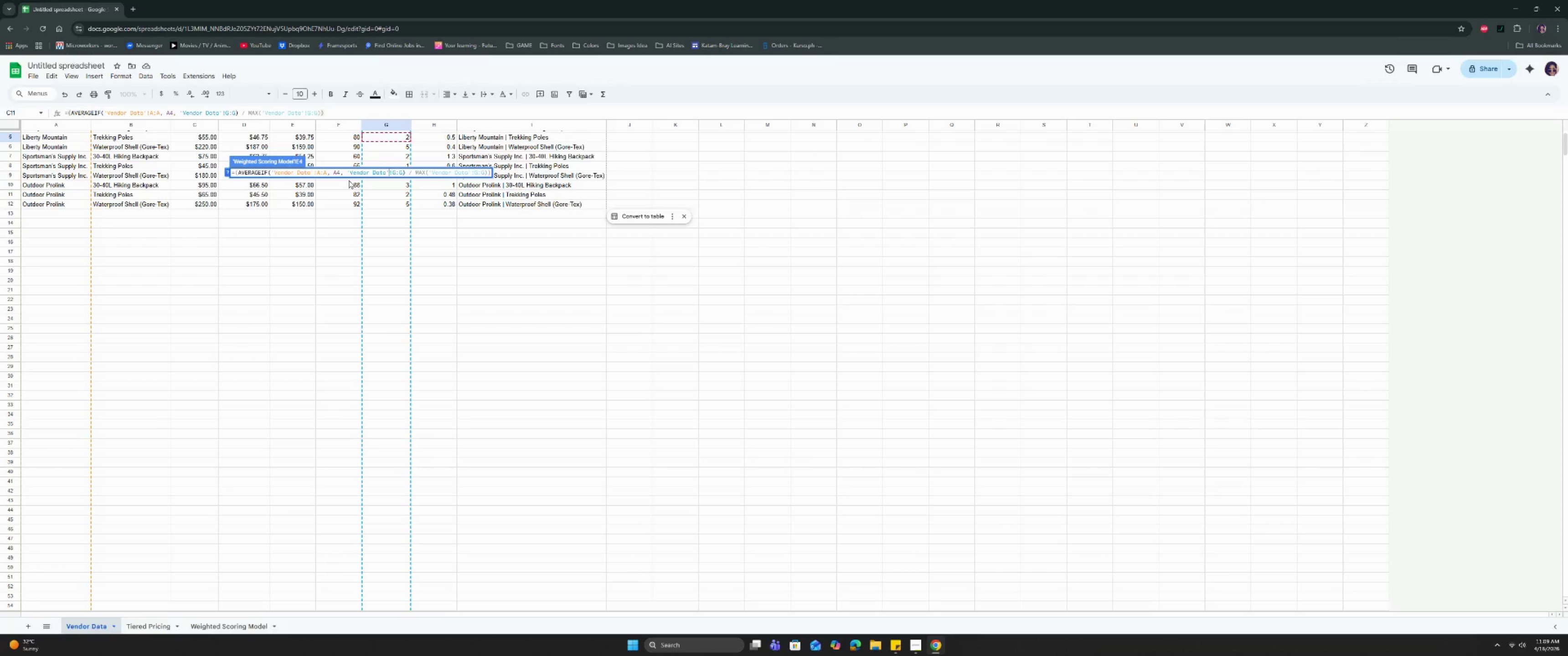 
hold_key(key=ArrowRight, duration=1.03)
 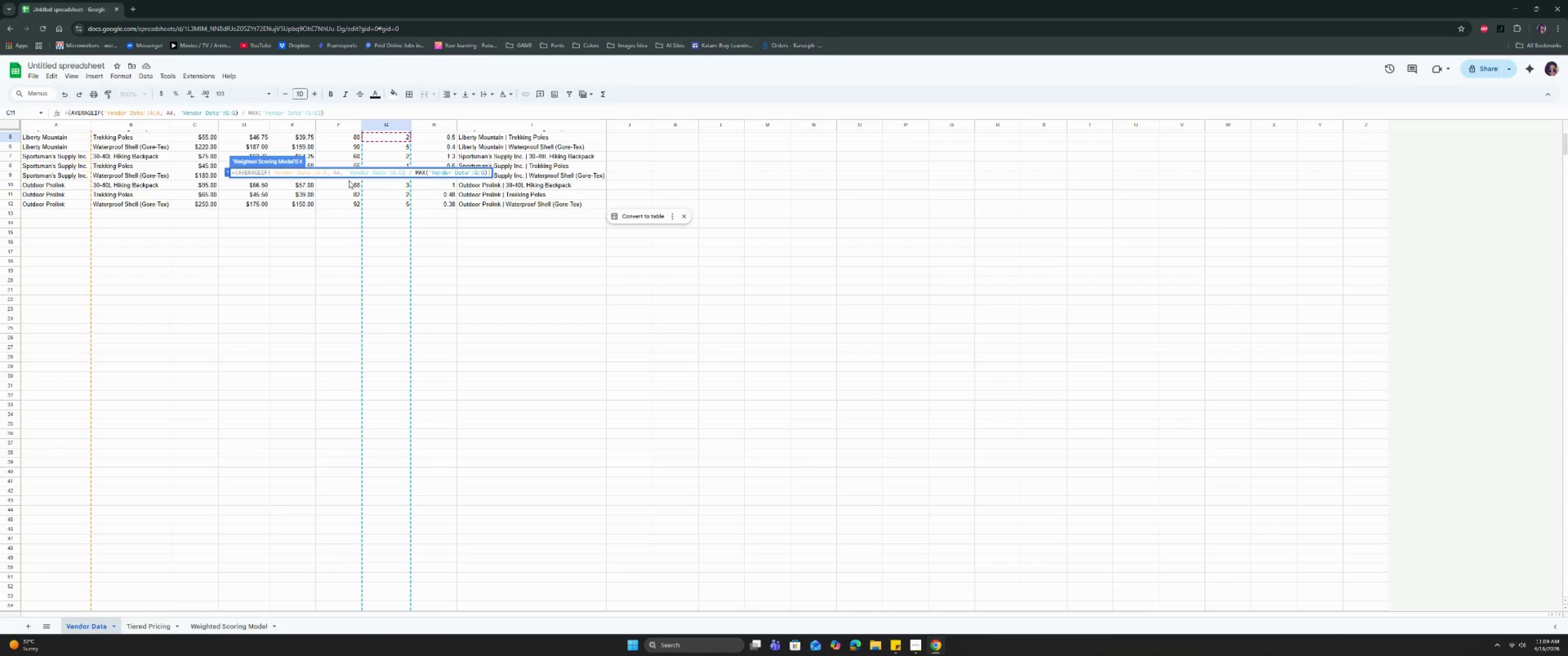 
key(ArrowRight)
 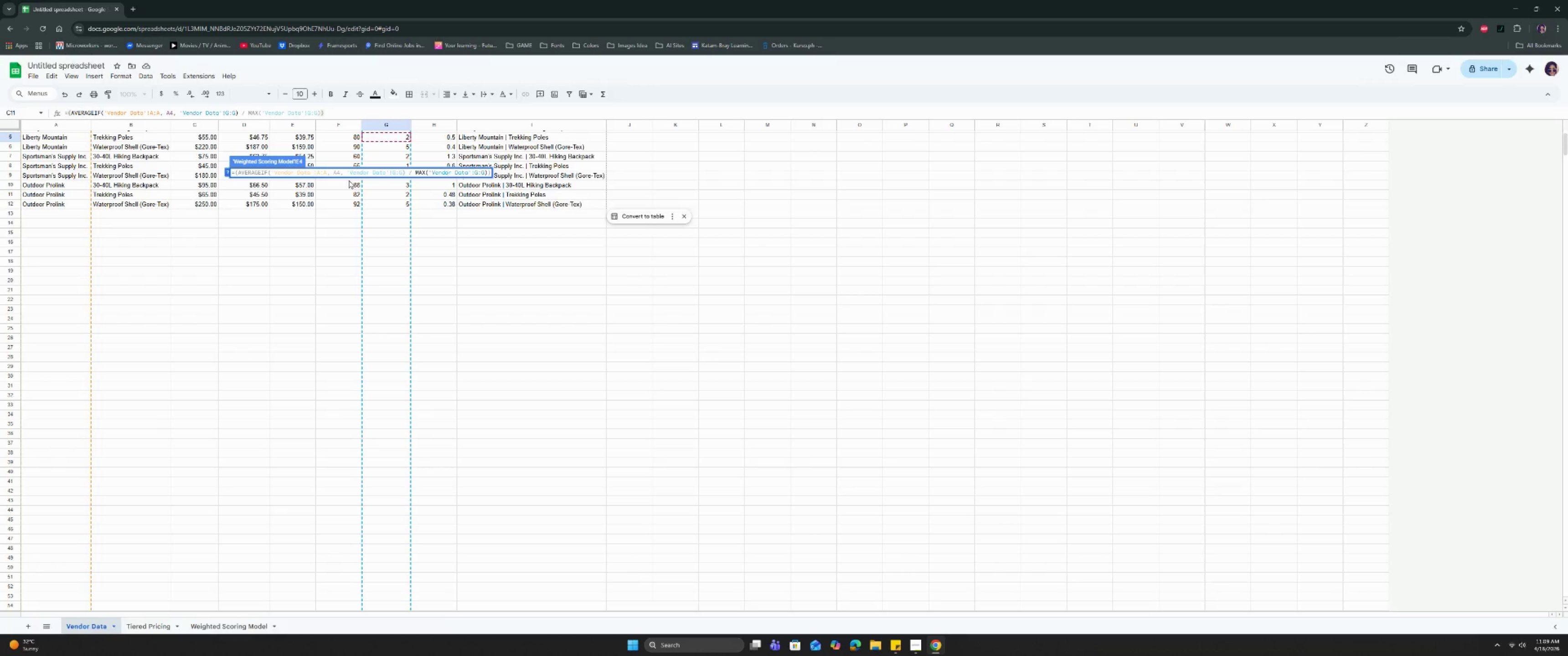 
hold_key(key=ArrowRight, duration=0.94)
 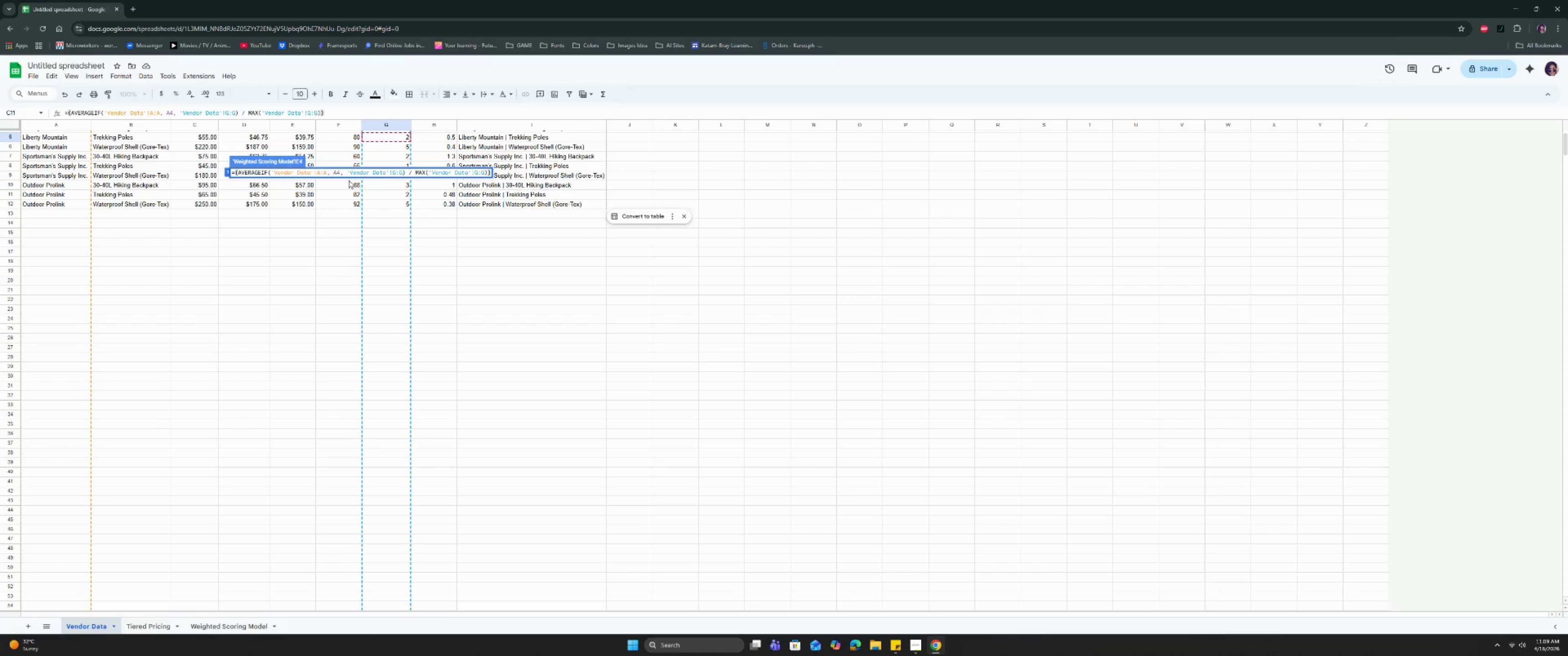 
key(Space)
 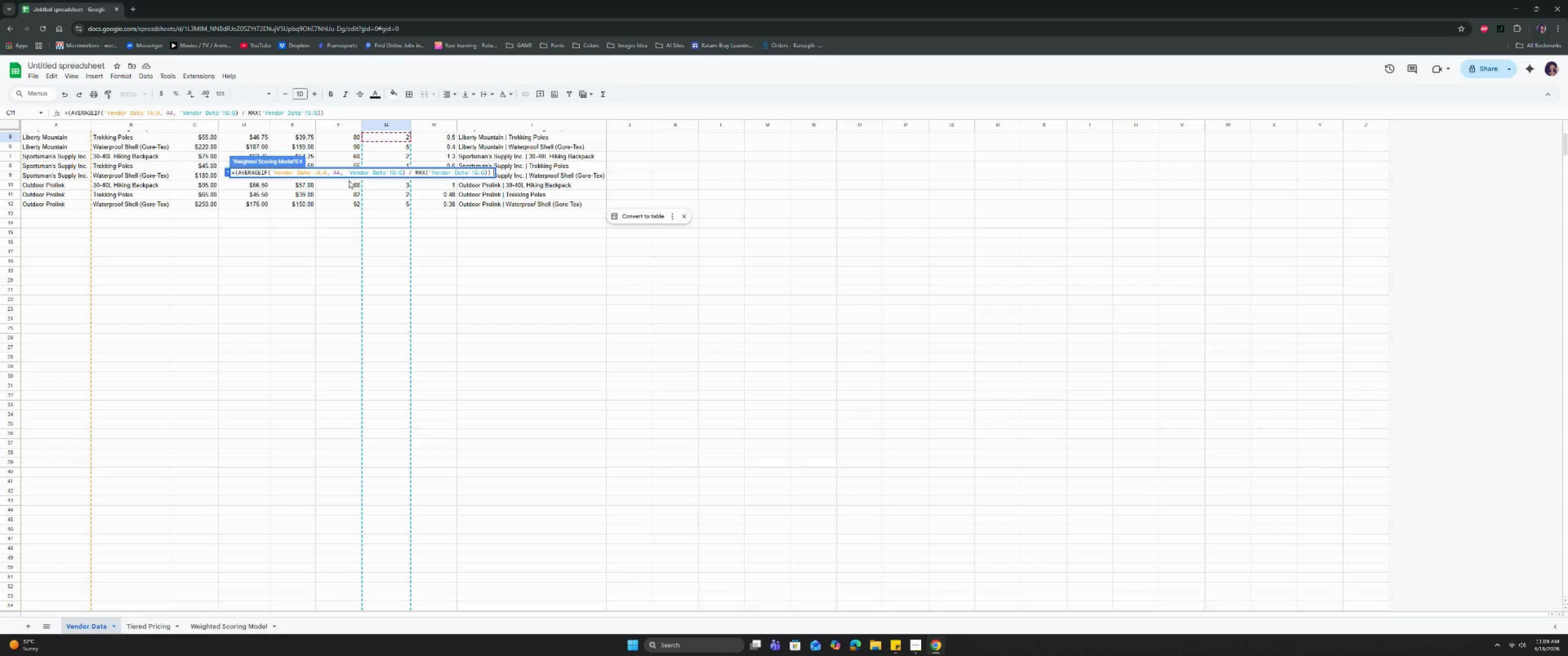 
key(Shift+8)
 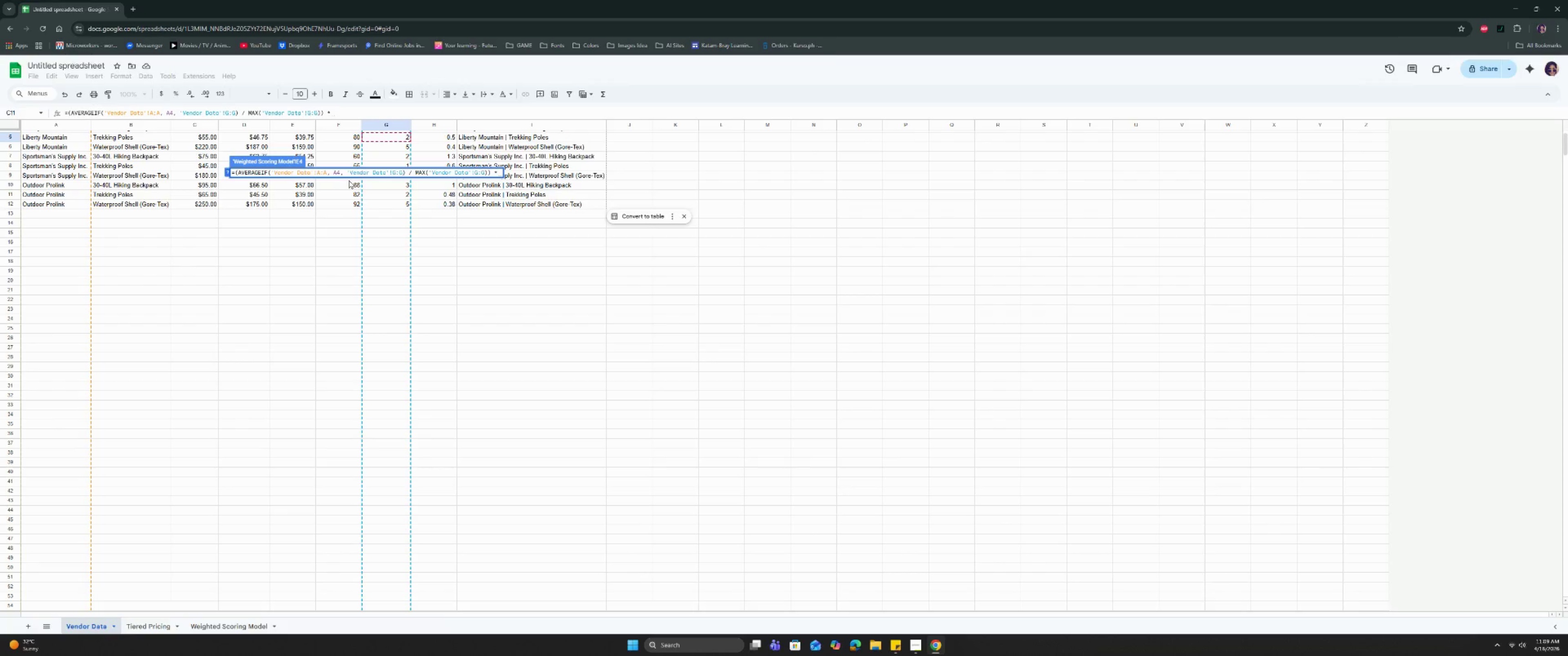 
key(Space)
 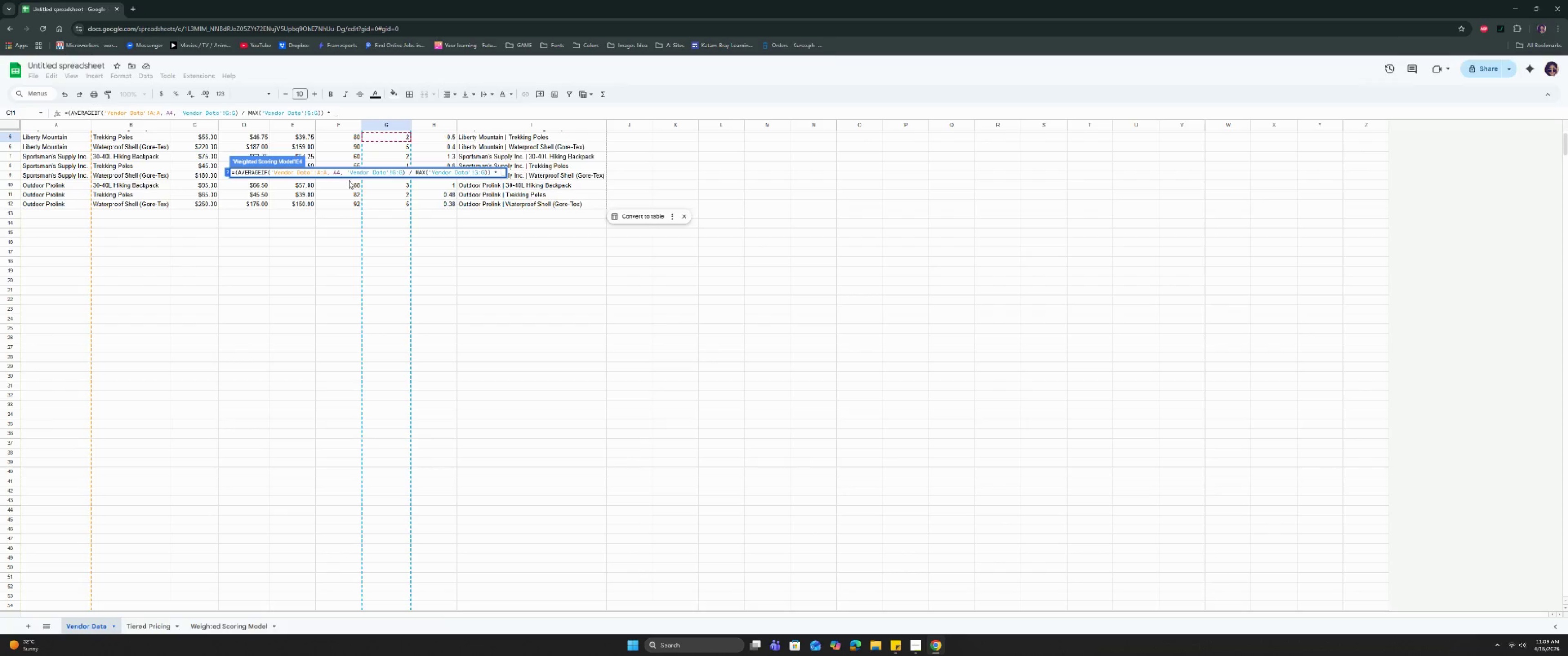 
key(0)
 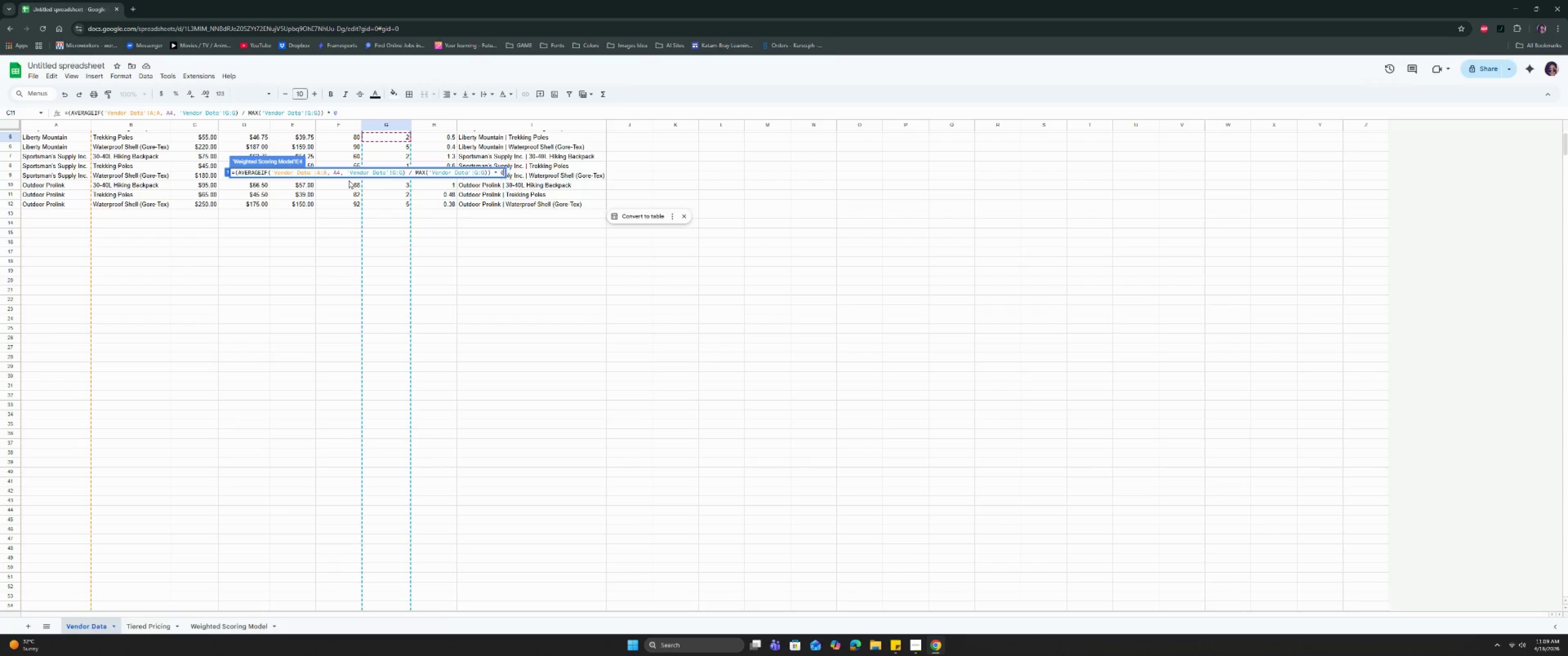 
key(Period)
 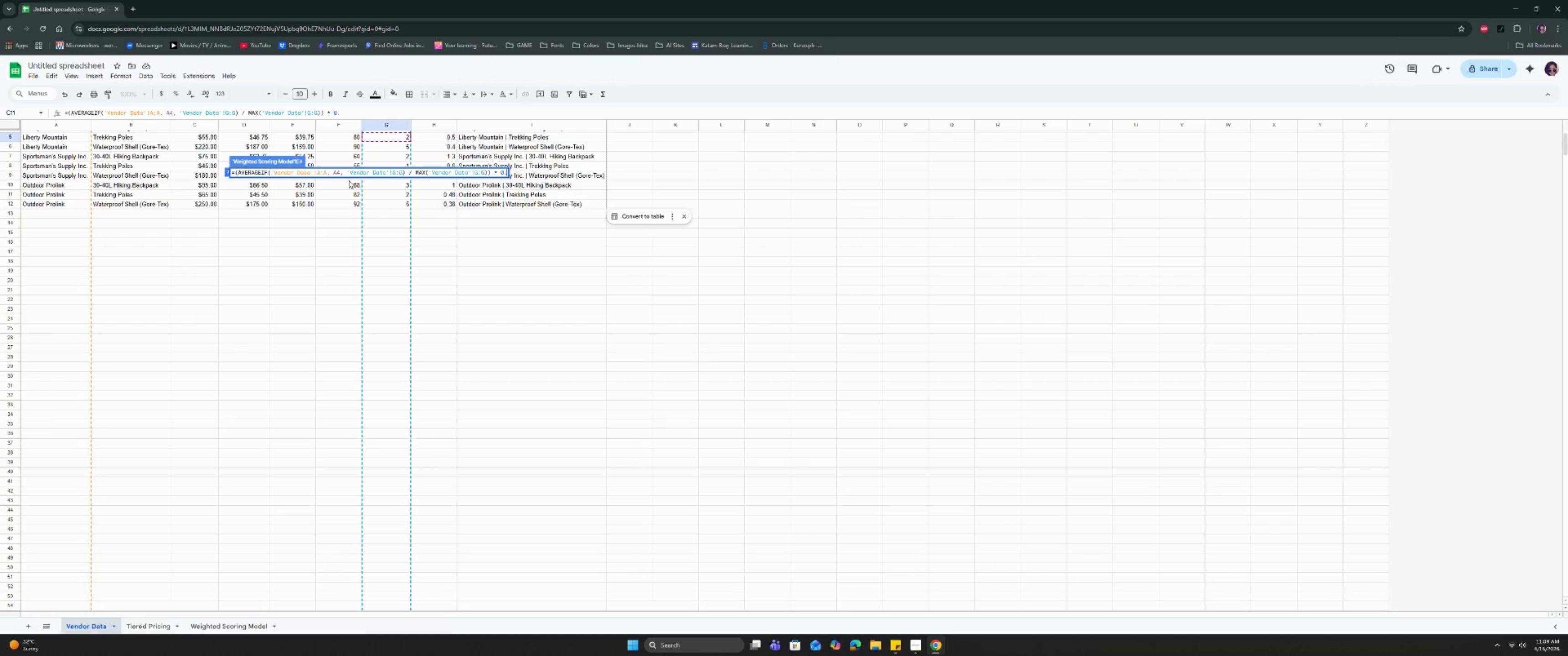 
key(6)
 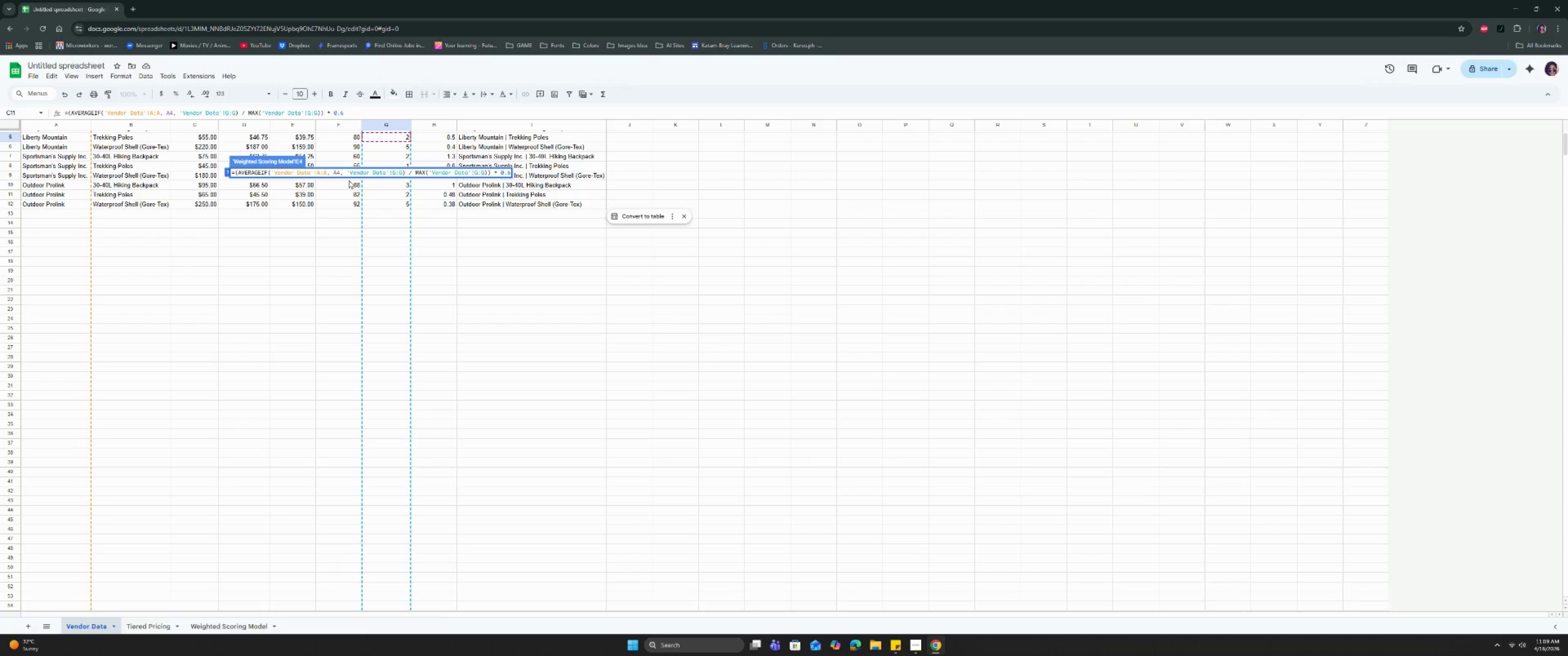 
key(Space)
 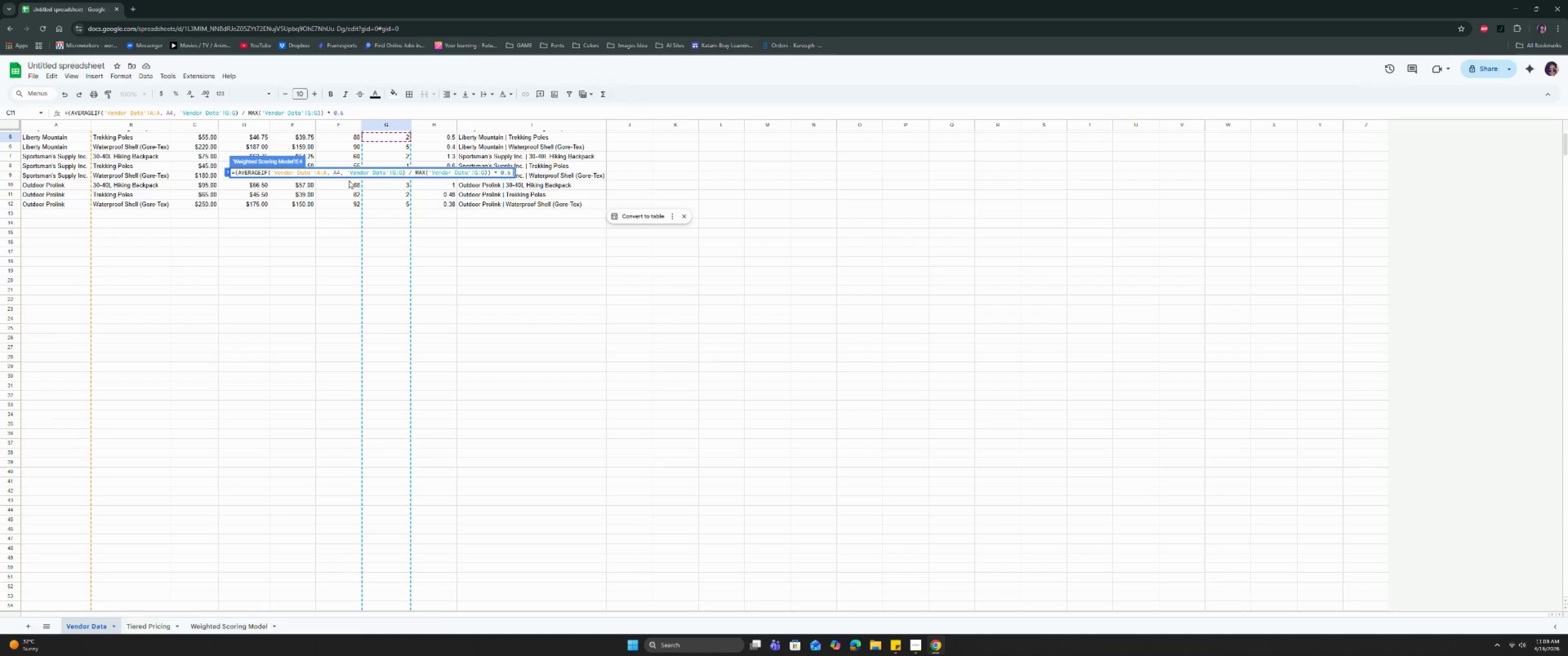 
key(Shift+Equal)
 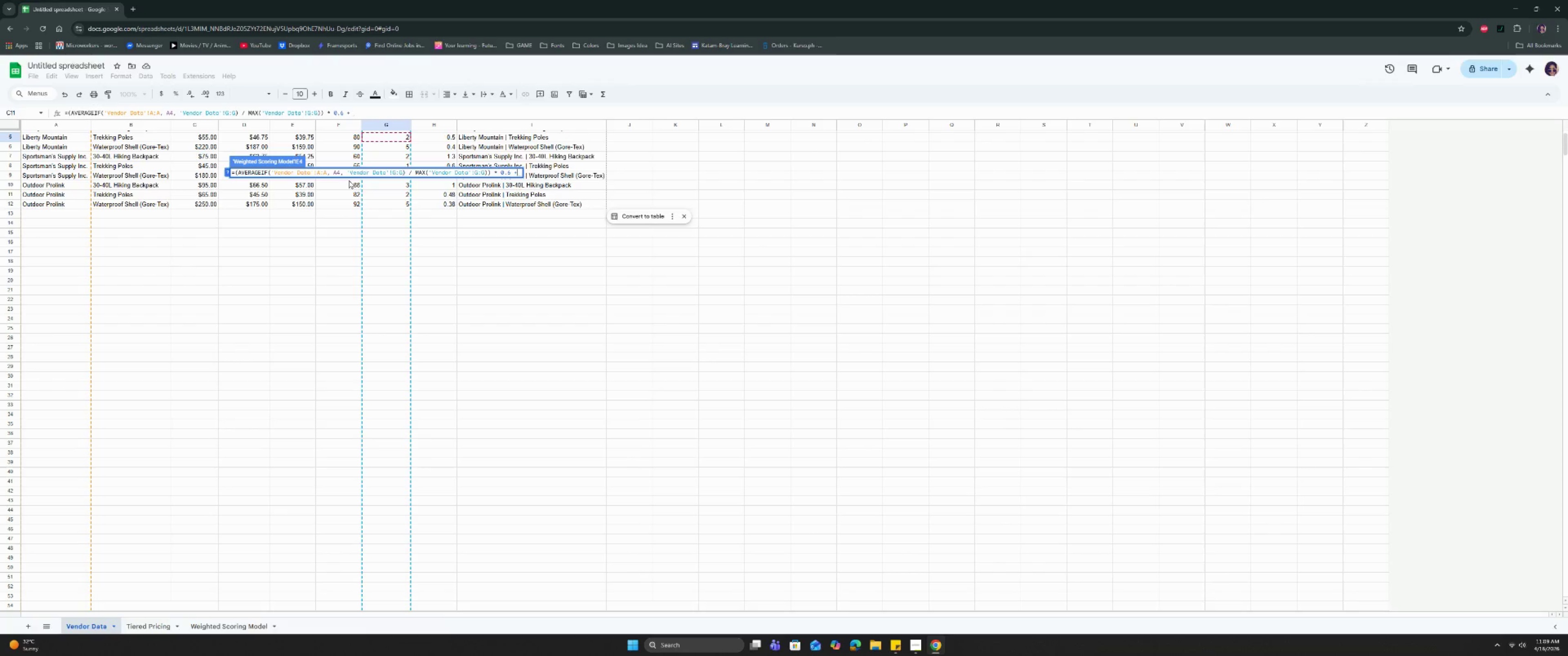 
key(Control+Enter)
 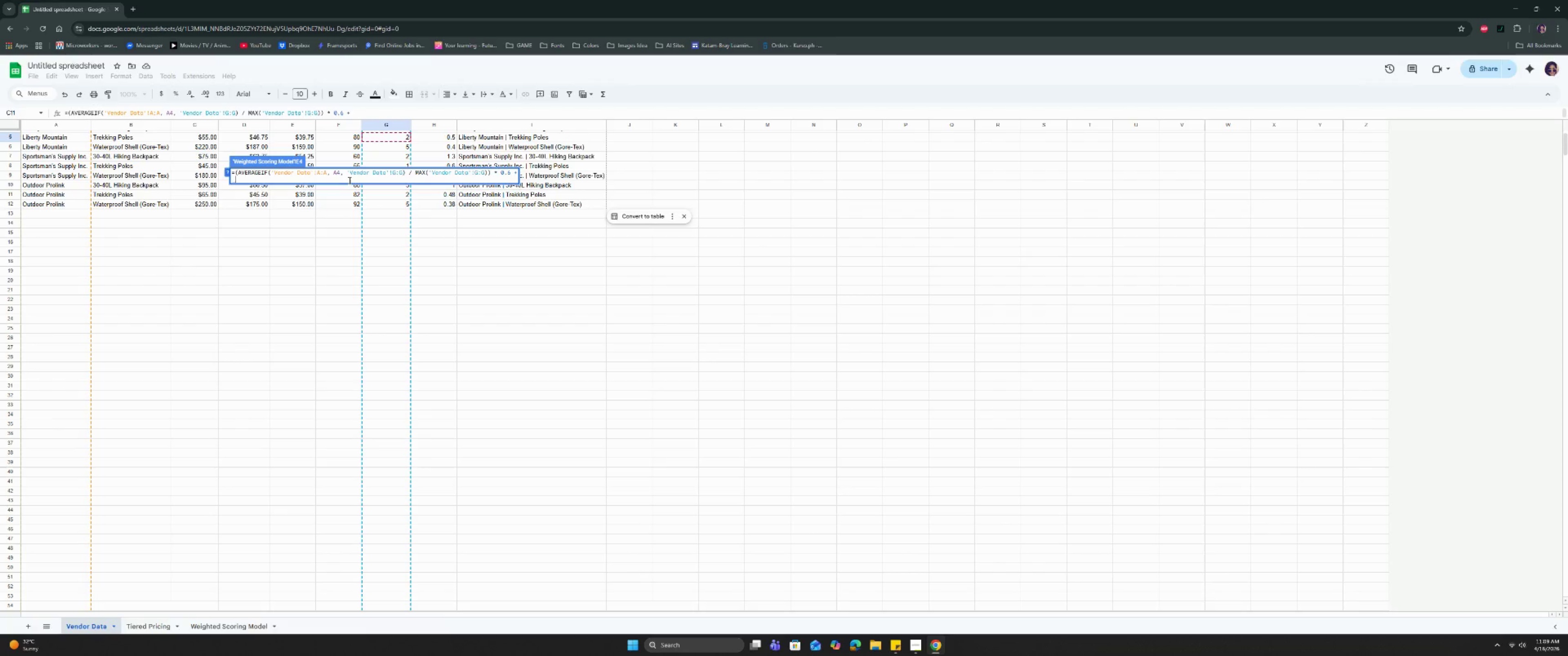 
type((MIN)
 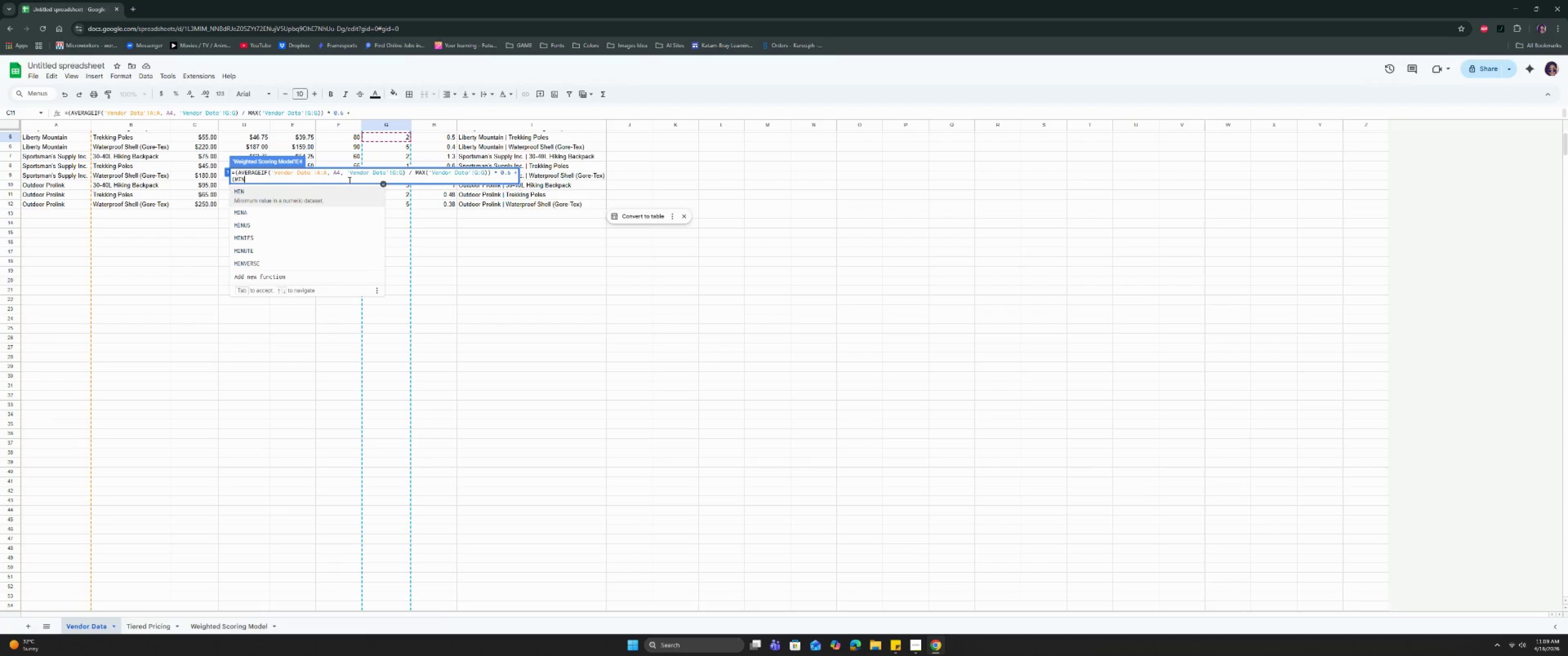 
key(Enter)
 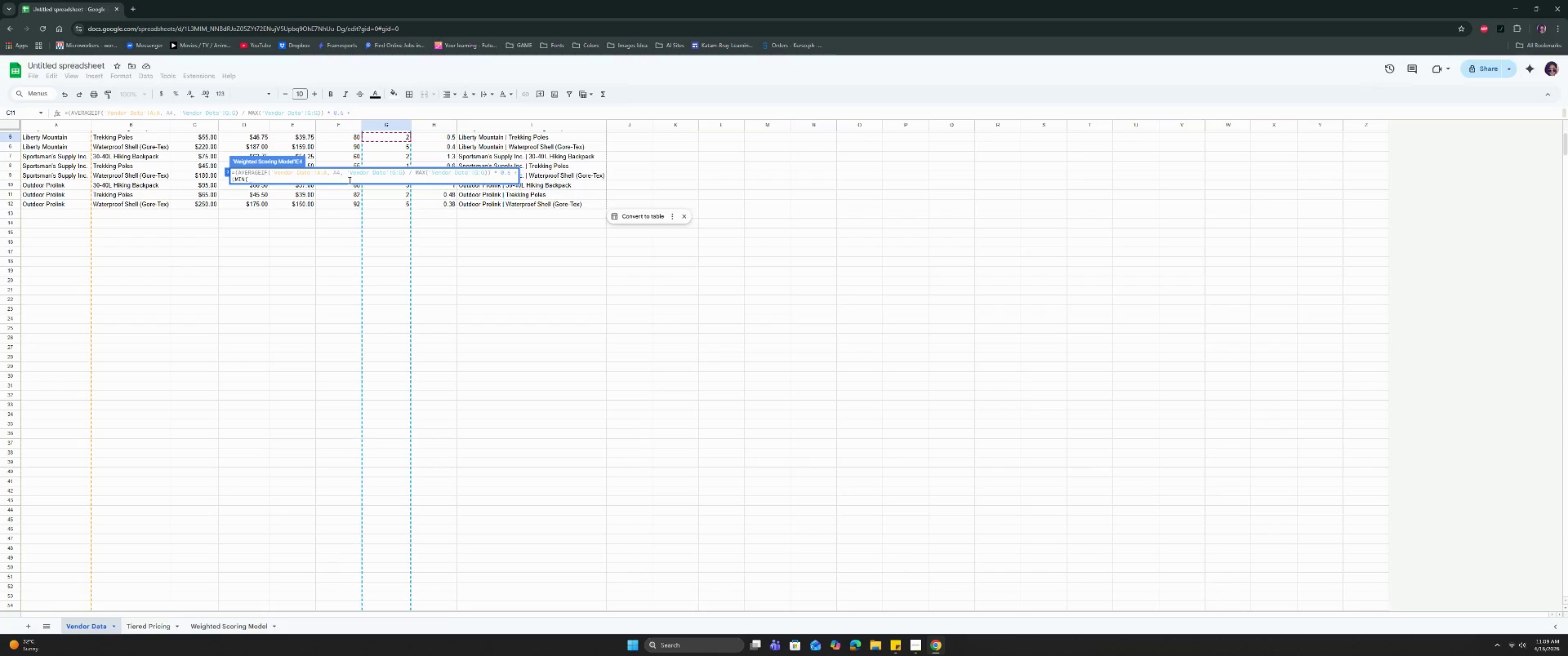 
scroll: coordinate [449, 153], scroll_direction: up, amount: 1.0
 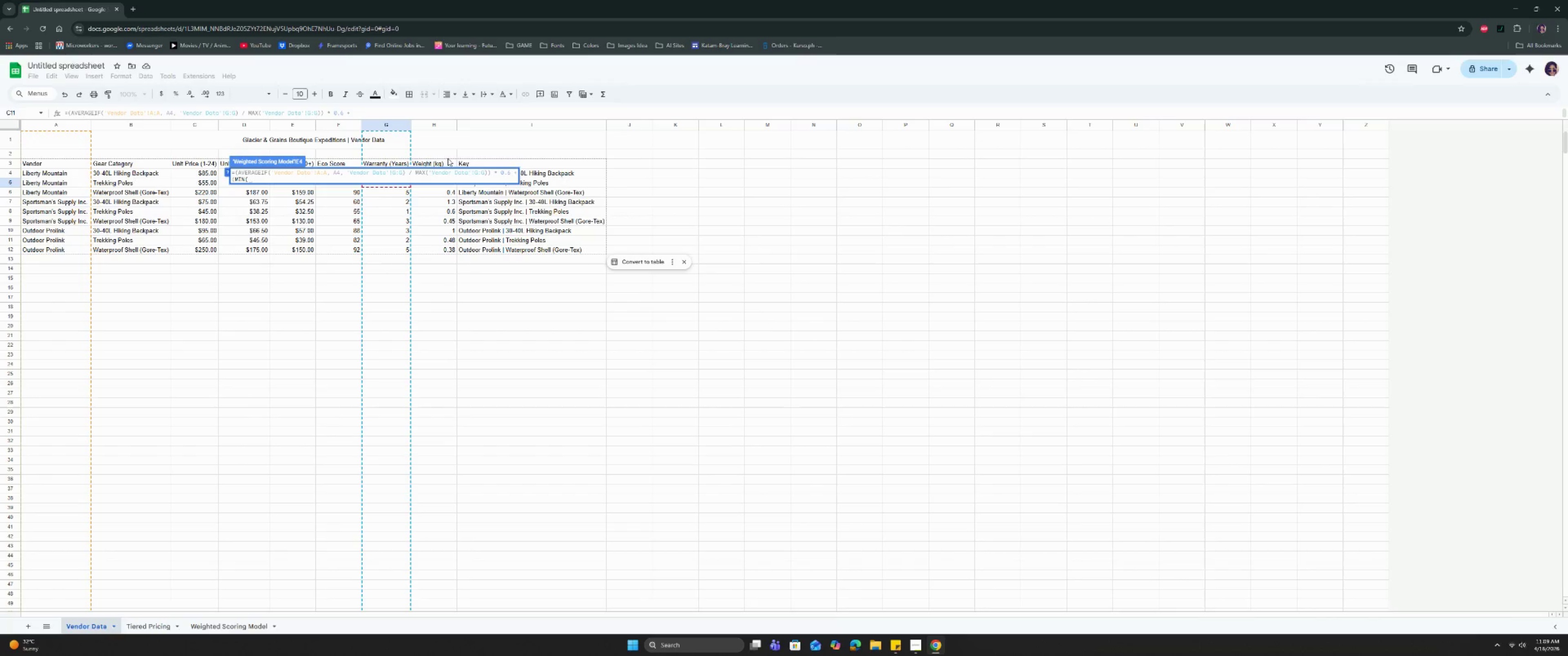 
scroll: coordinate [447, 154], scroll_direction: down, amount: 1.0
 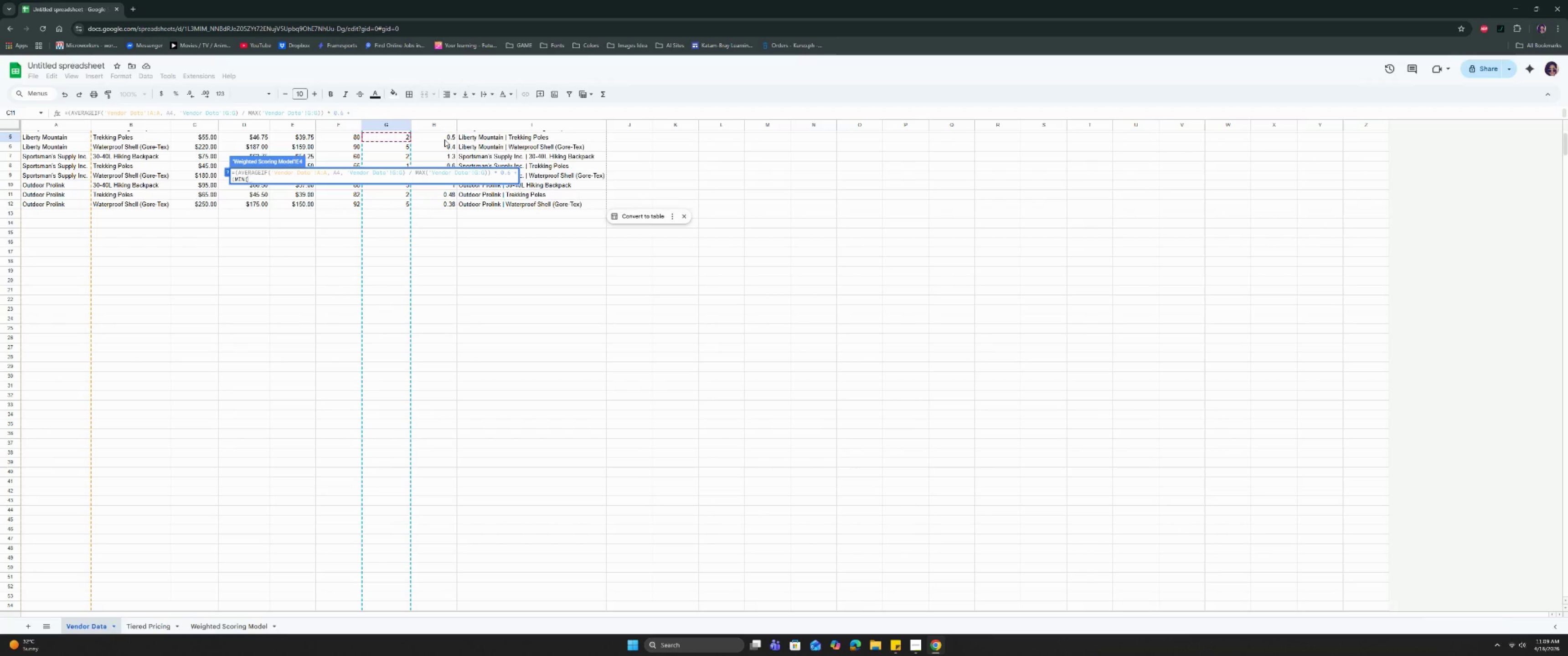 
left_click([444, 135])
 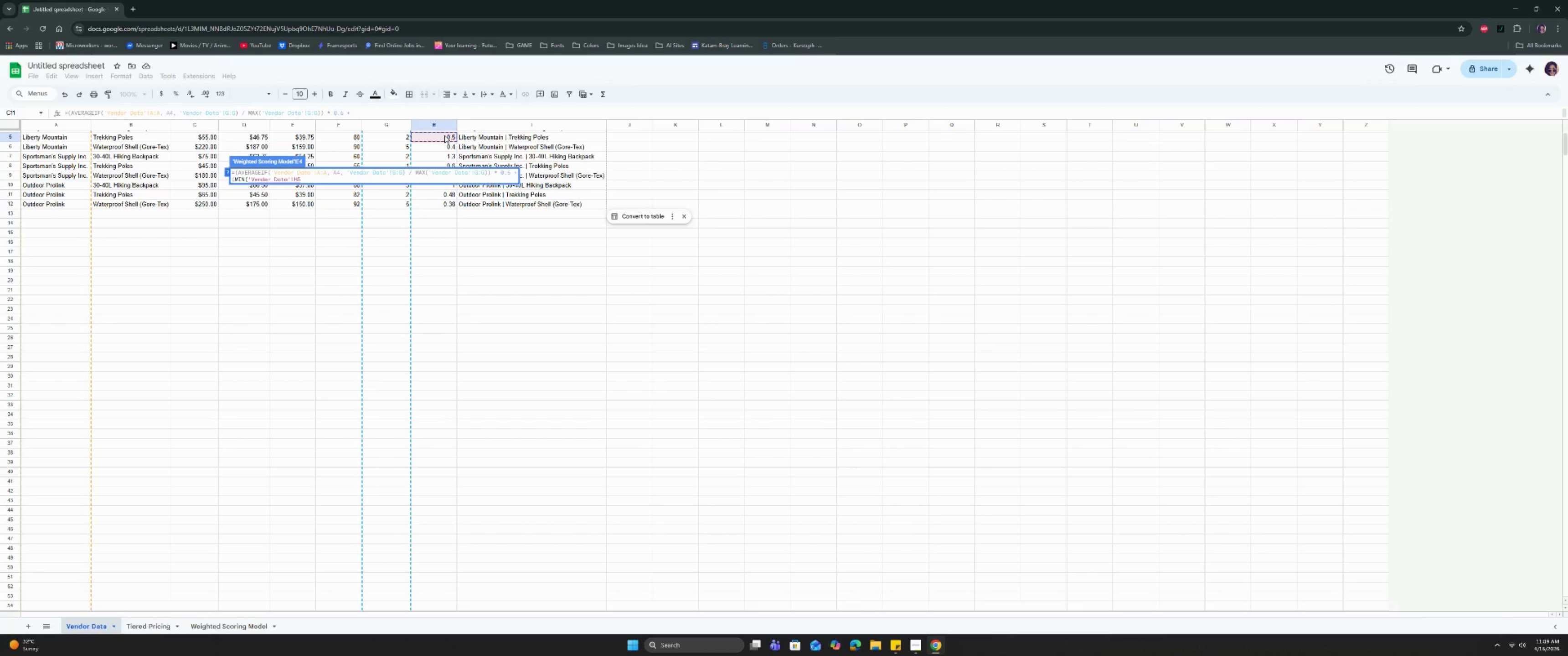 
key(Backspace)
type(:H) / AVERA)
 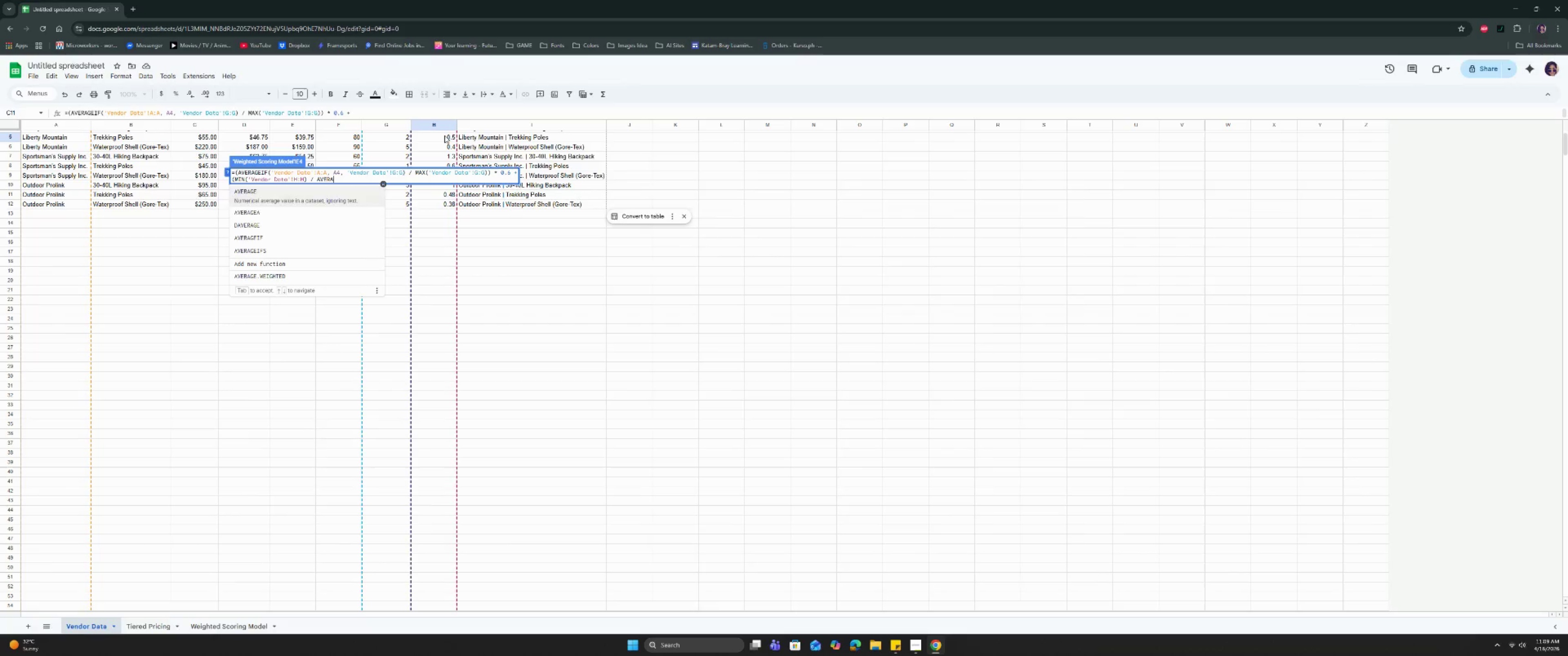 
key(ArrowDown)
 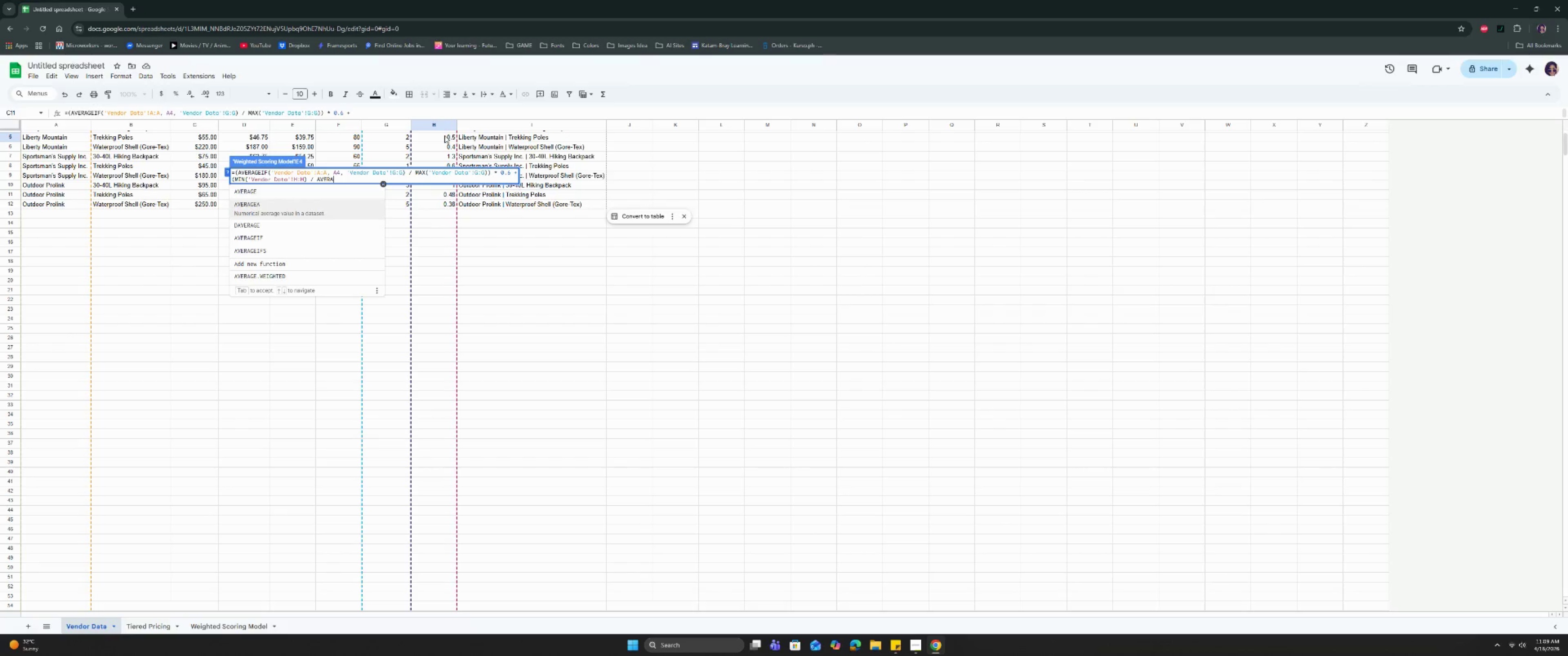 
key(ArrowDown)
 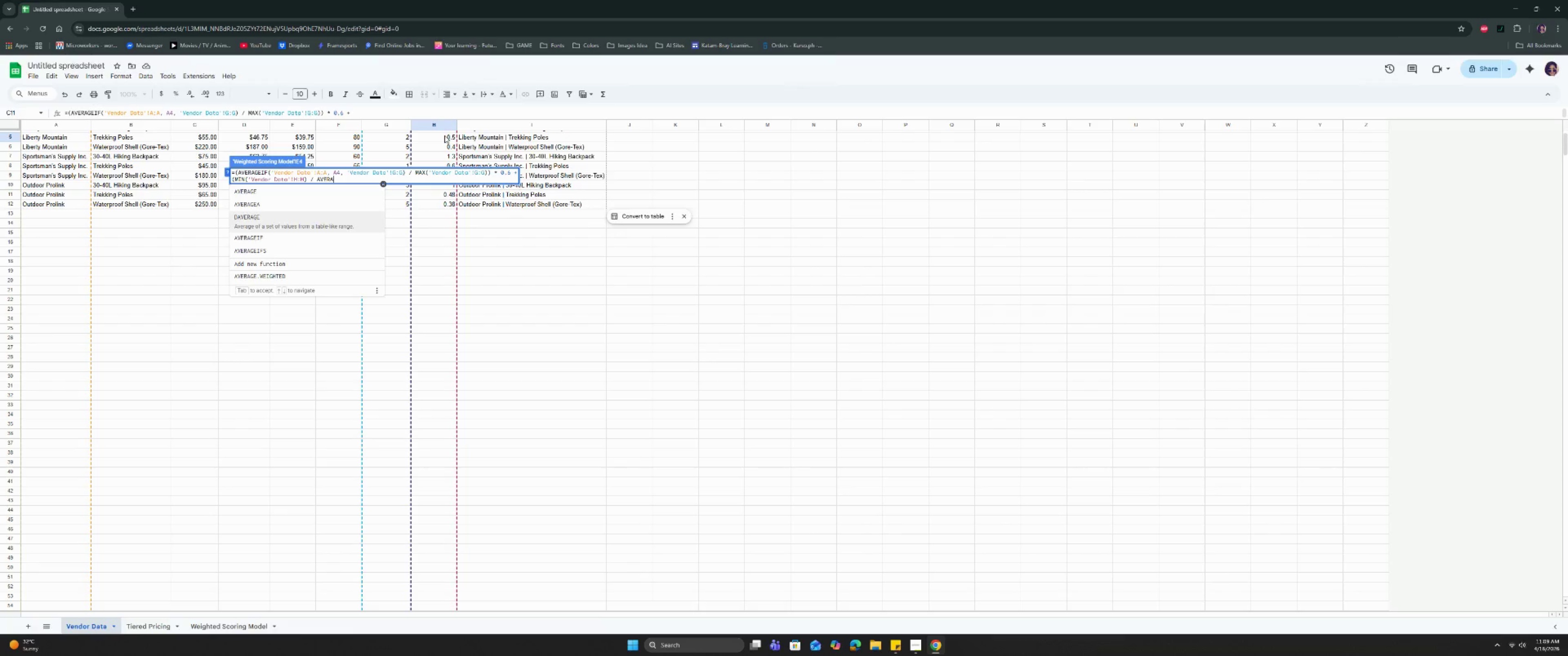 
key(ArrowDown)
 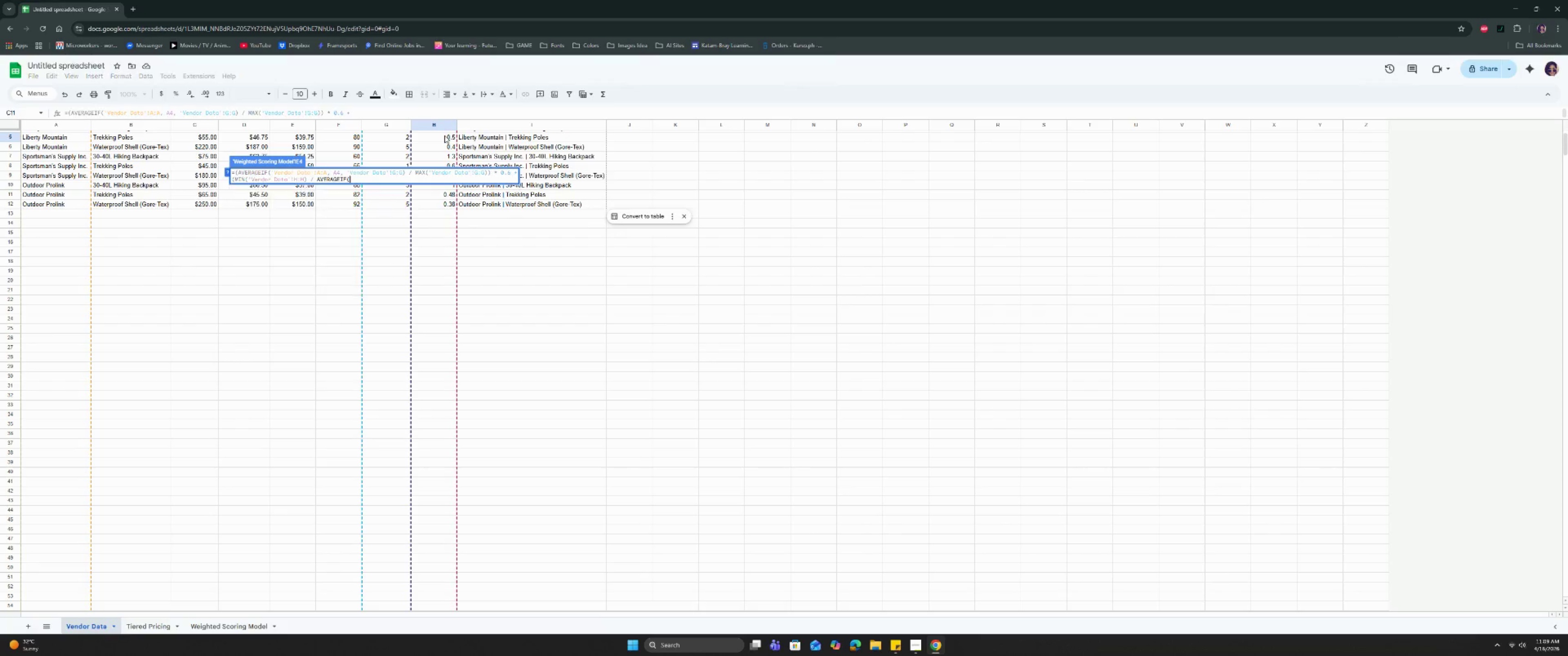 
key(Enter)
 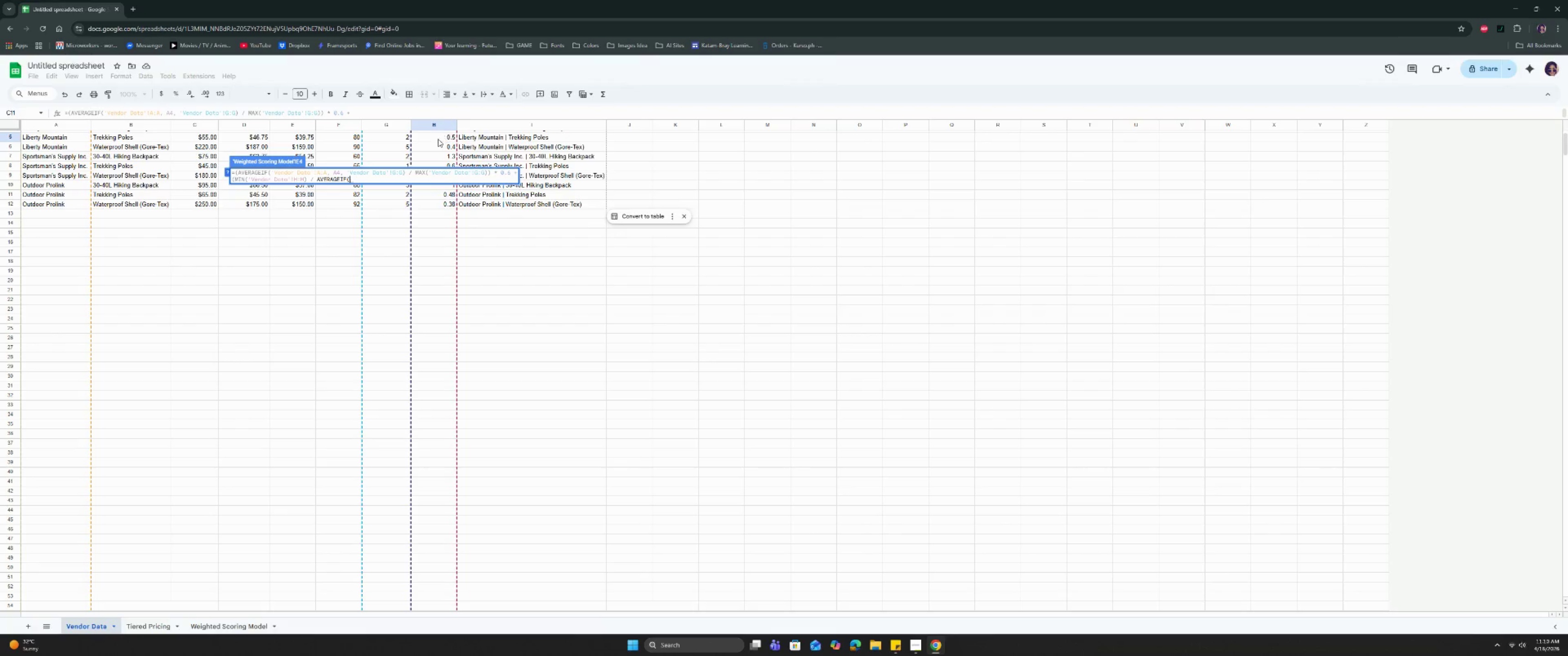 
scroll: coordinate [74, 185], scroll_direction: up, amount: 1.0
 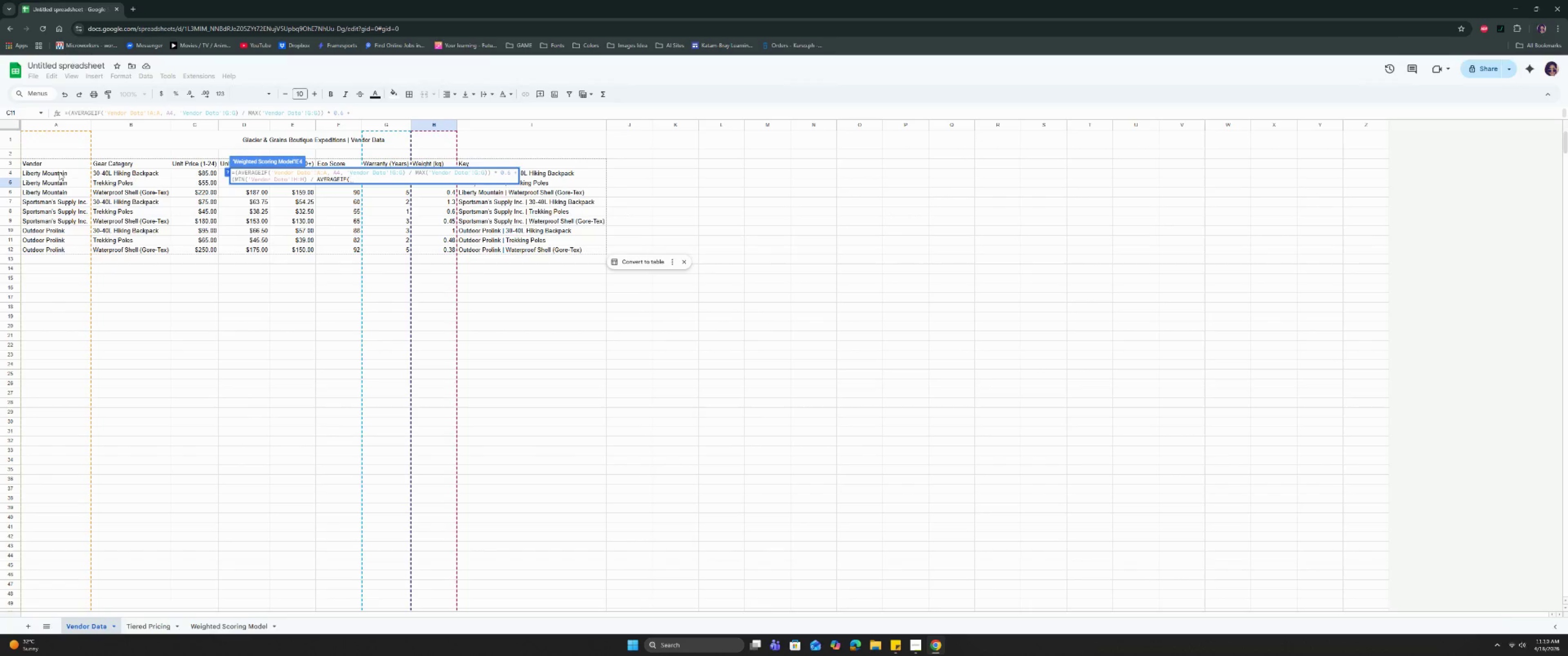 
left_click([61, 172])
 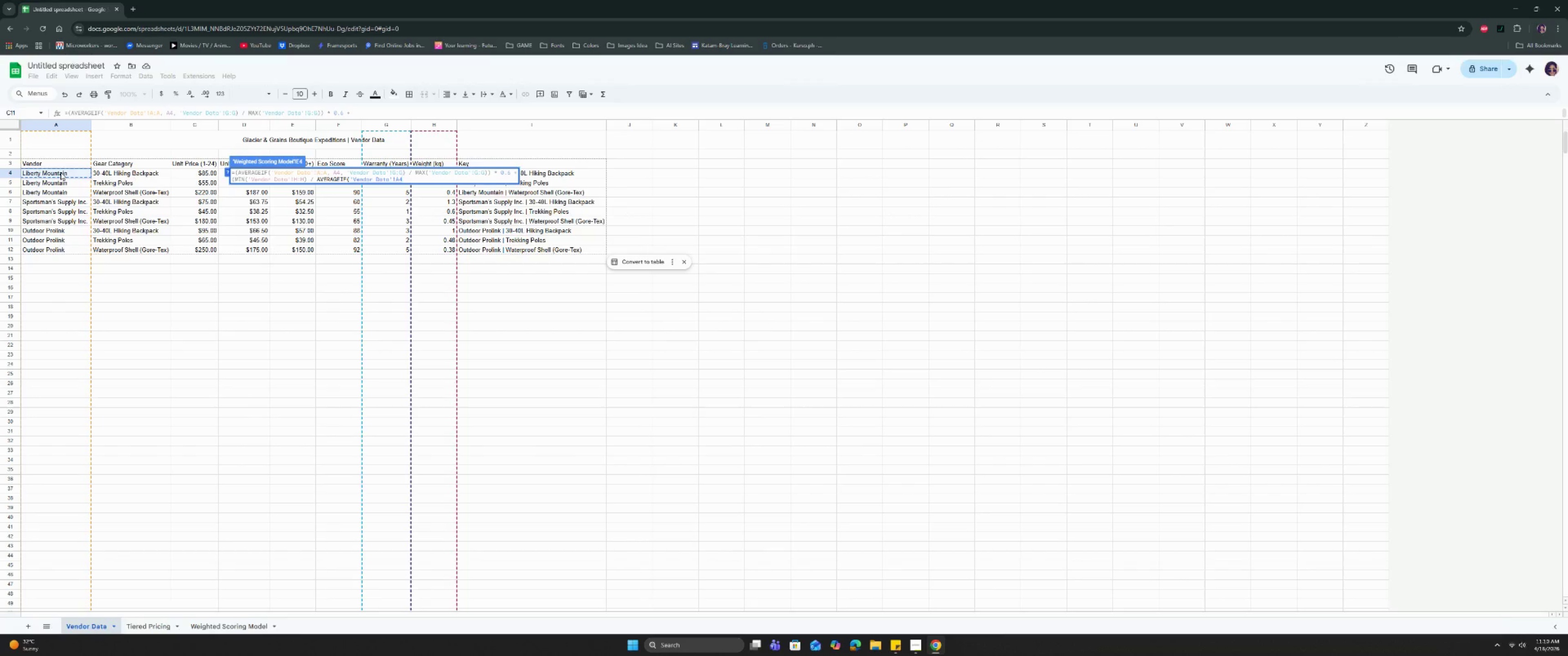 
key(Backspace)
 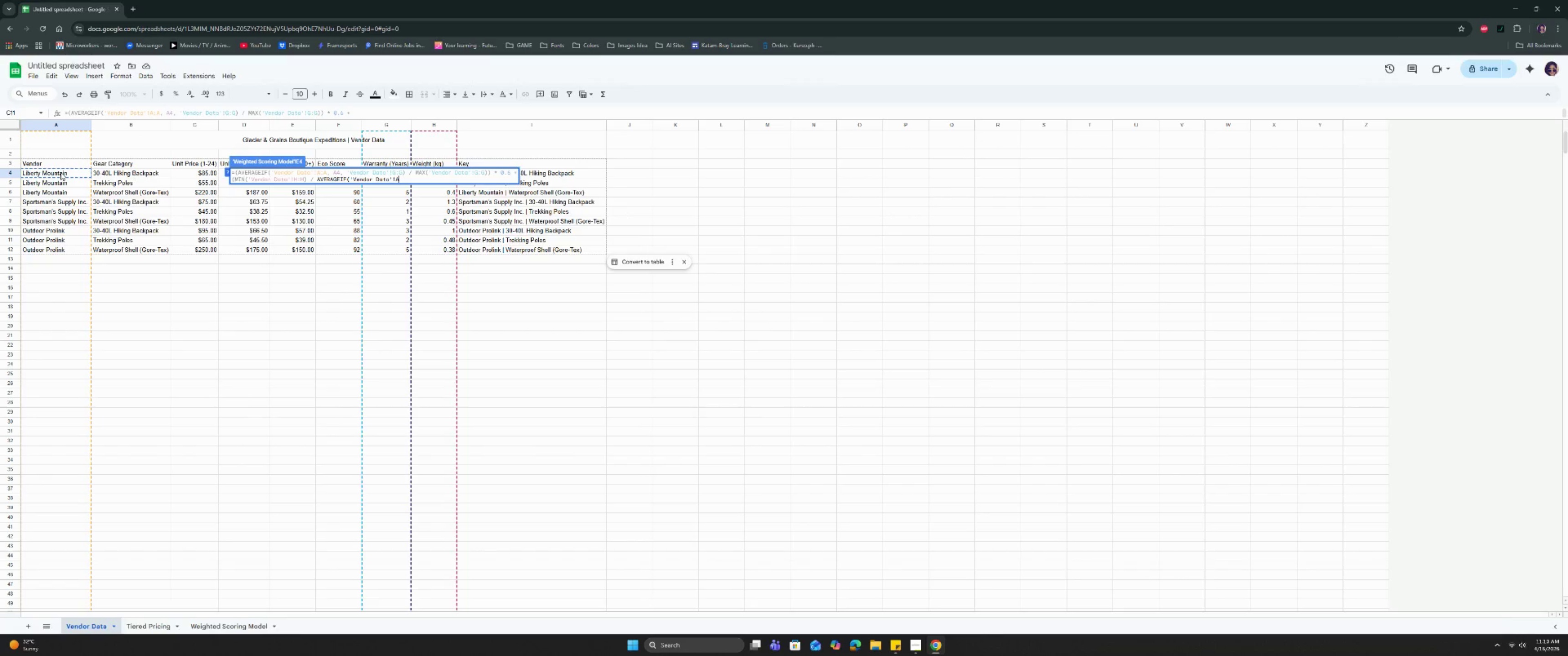 
key(Shift+Semicolon)
 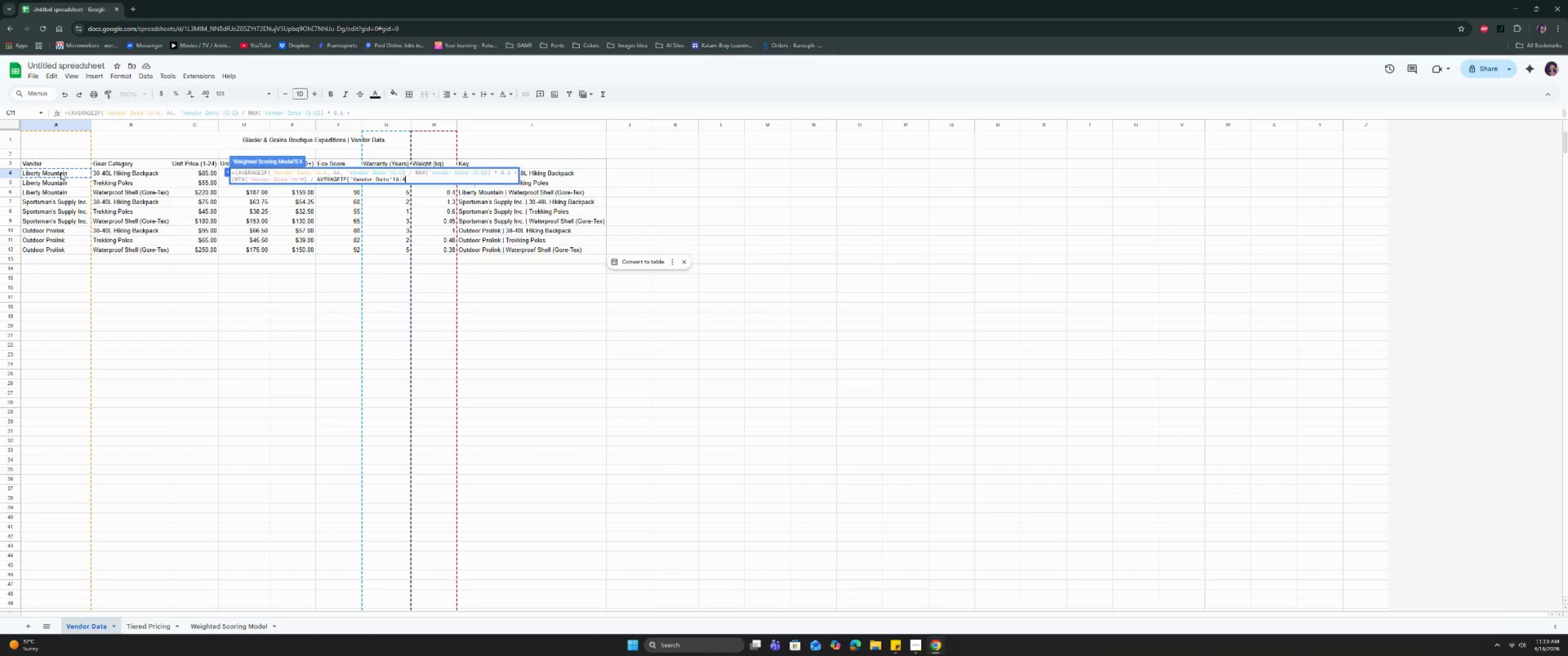 
key(A)
 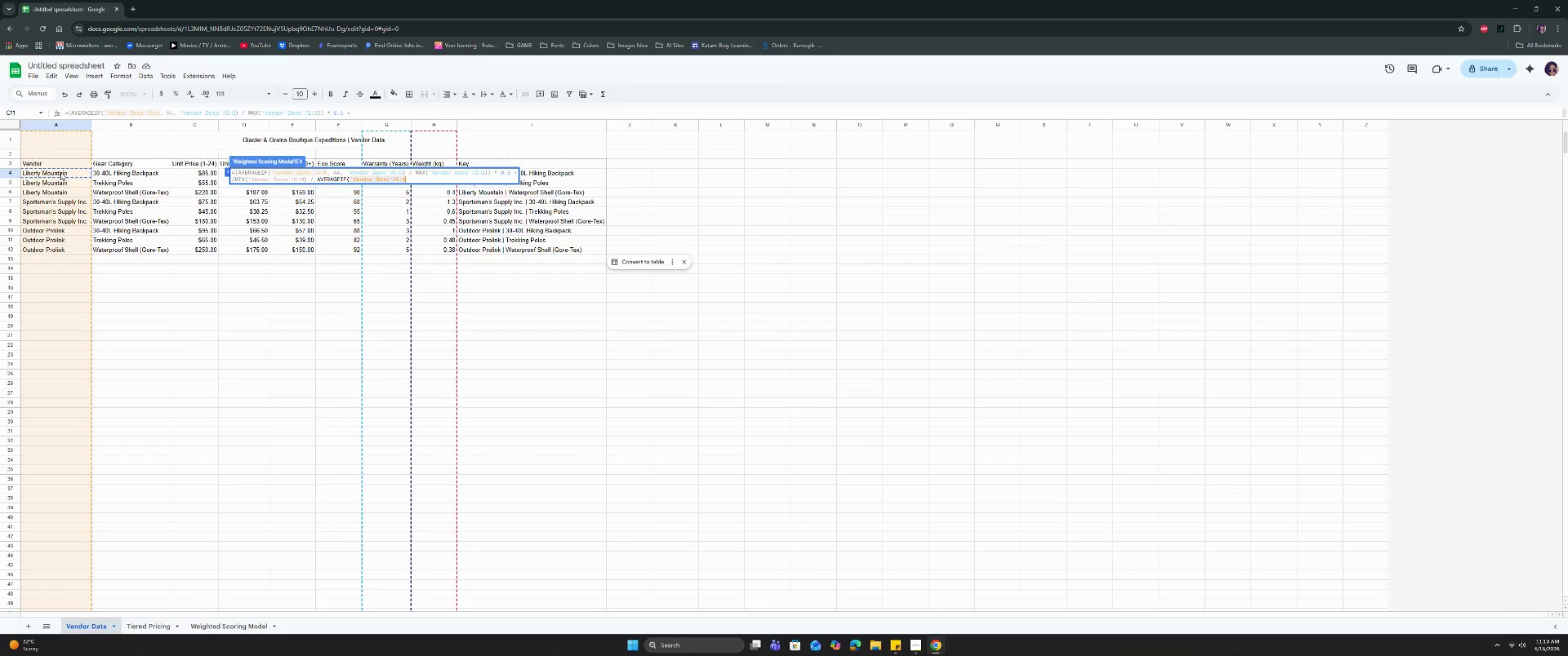 
key(Comma)
 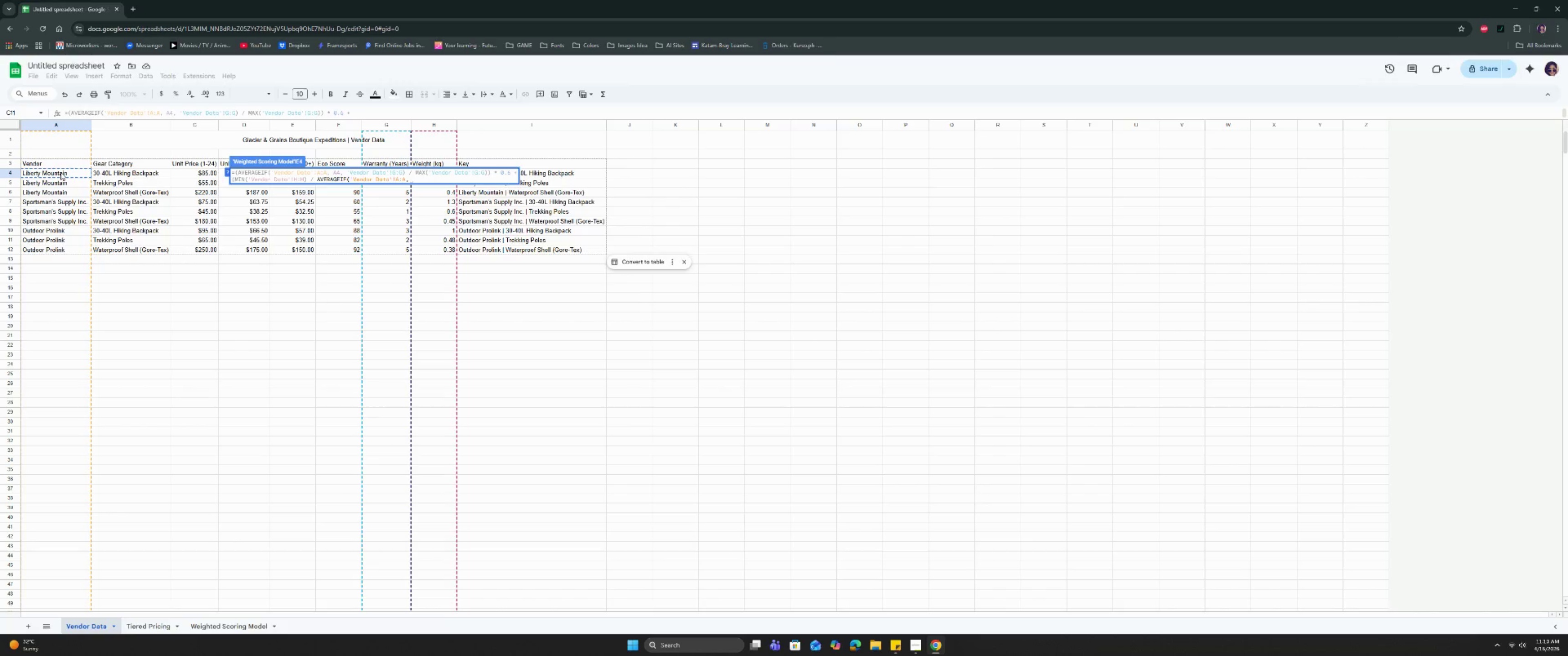 
key(Space)
 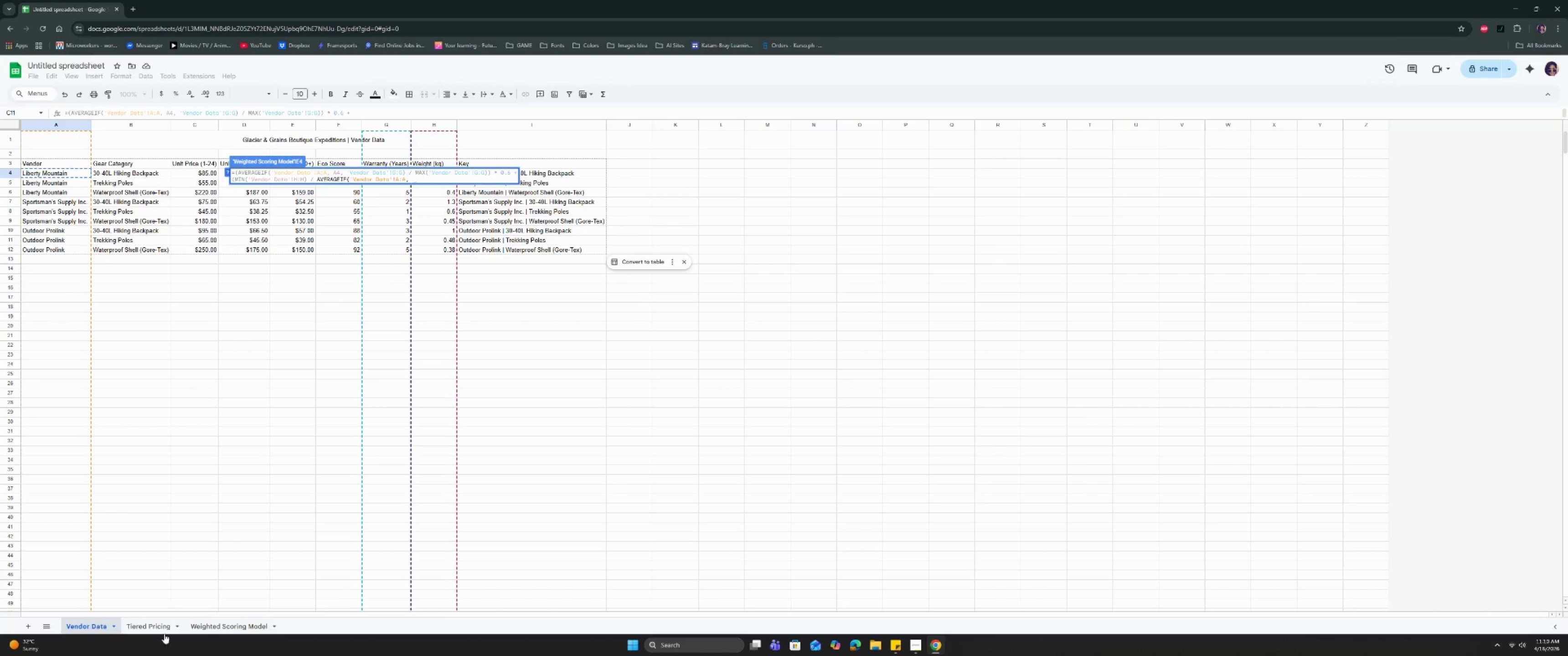 
left_click([196, 625])
 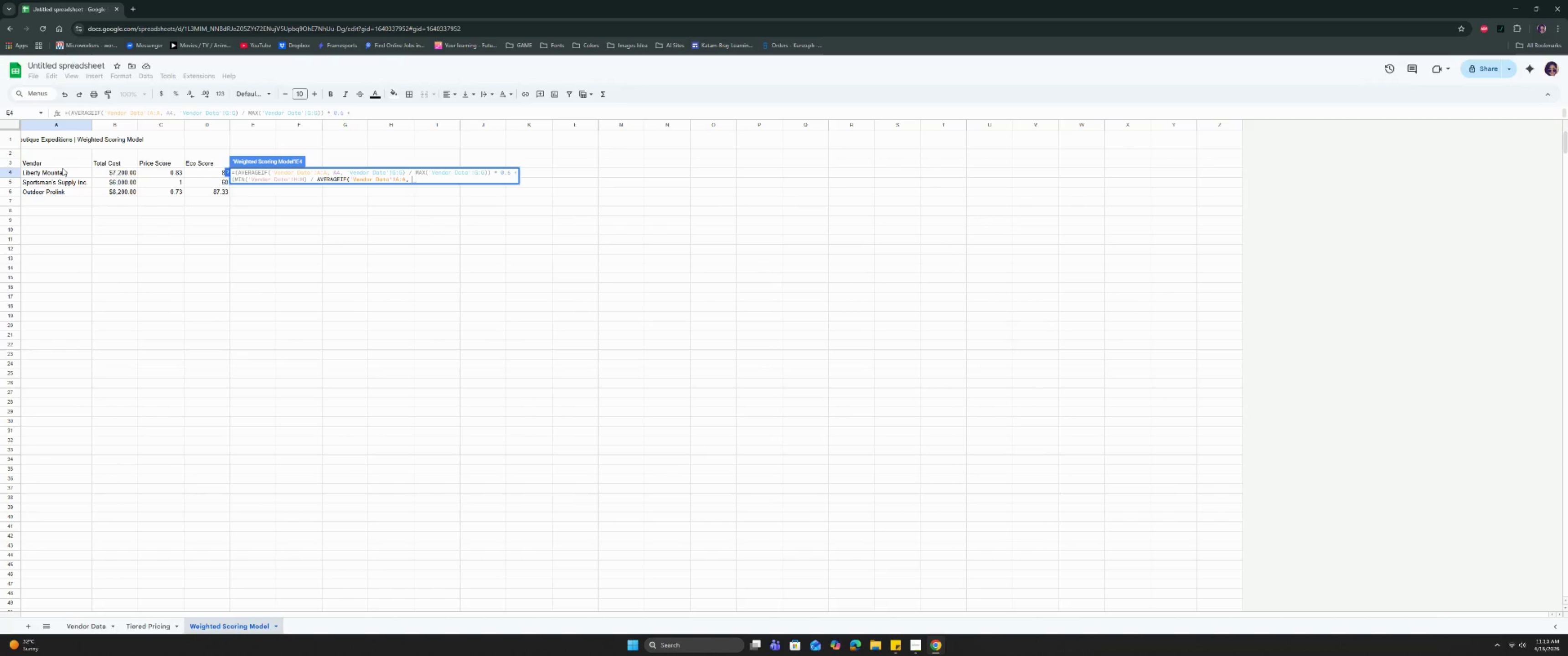 
left_click([66, 171])
 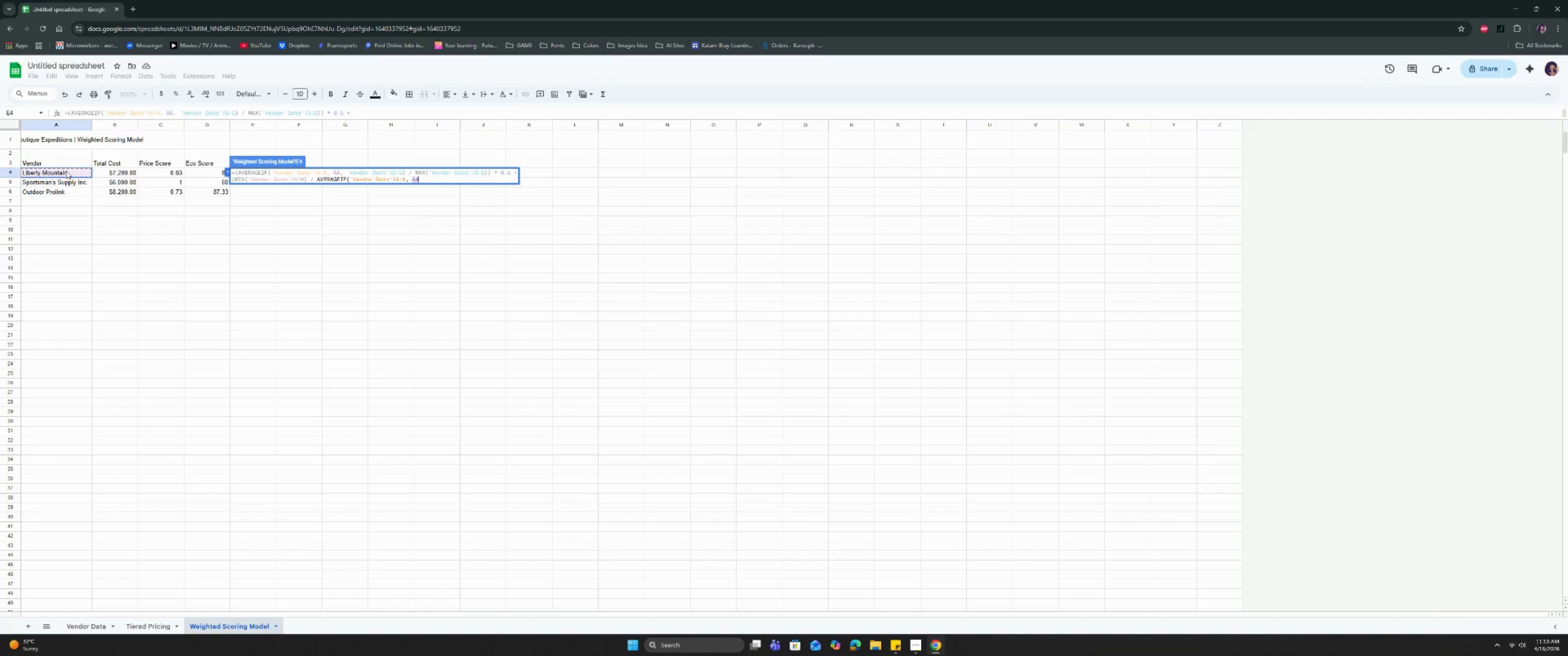 
key(Comma)
 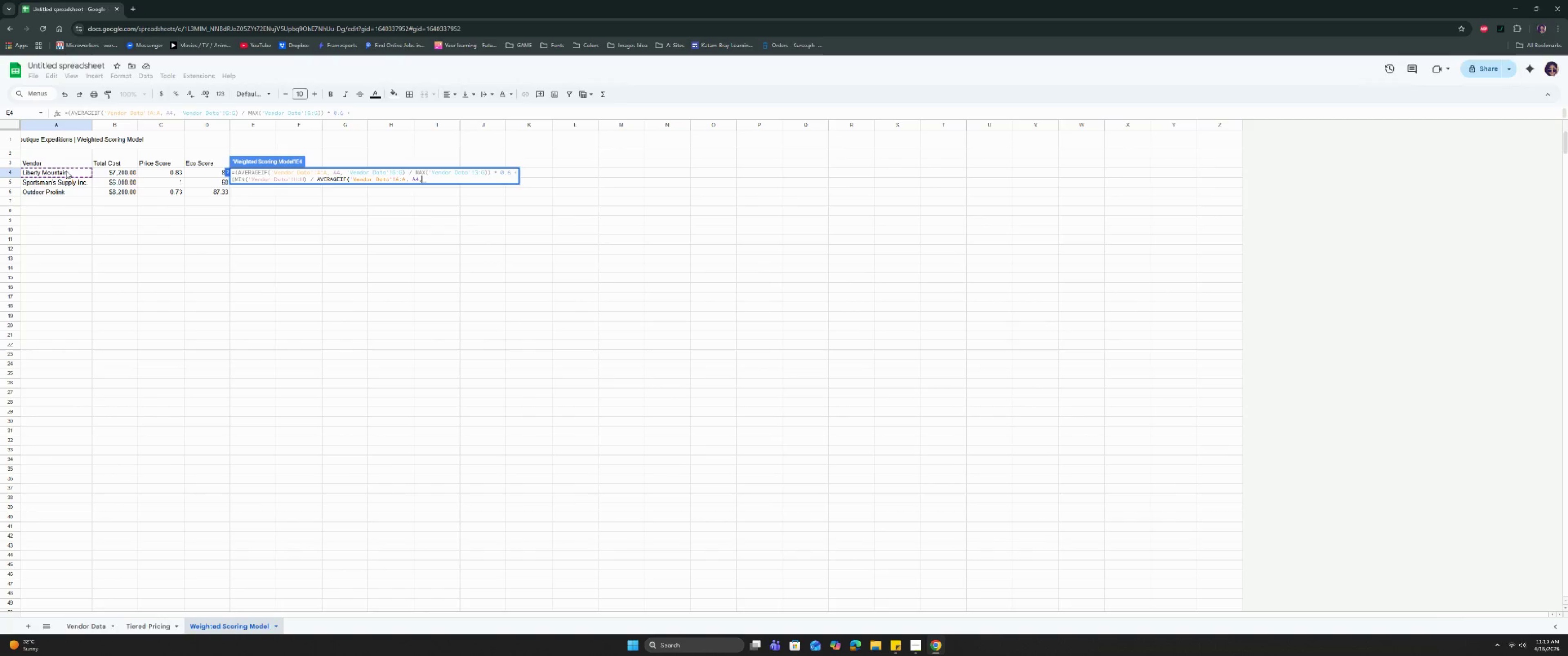 
key(Space)
 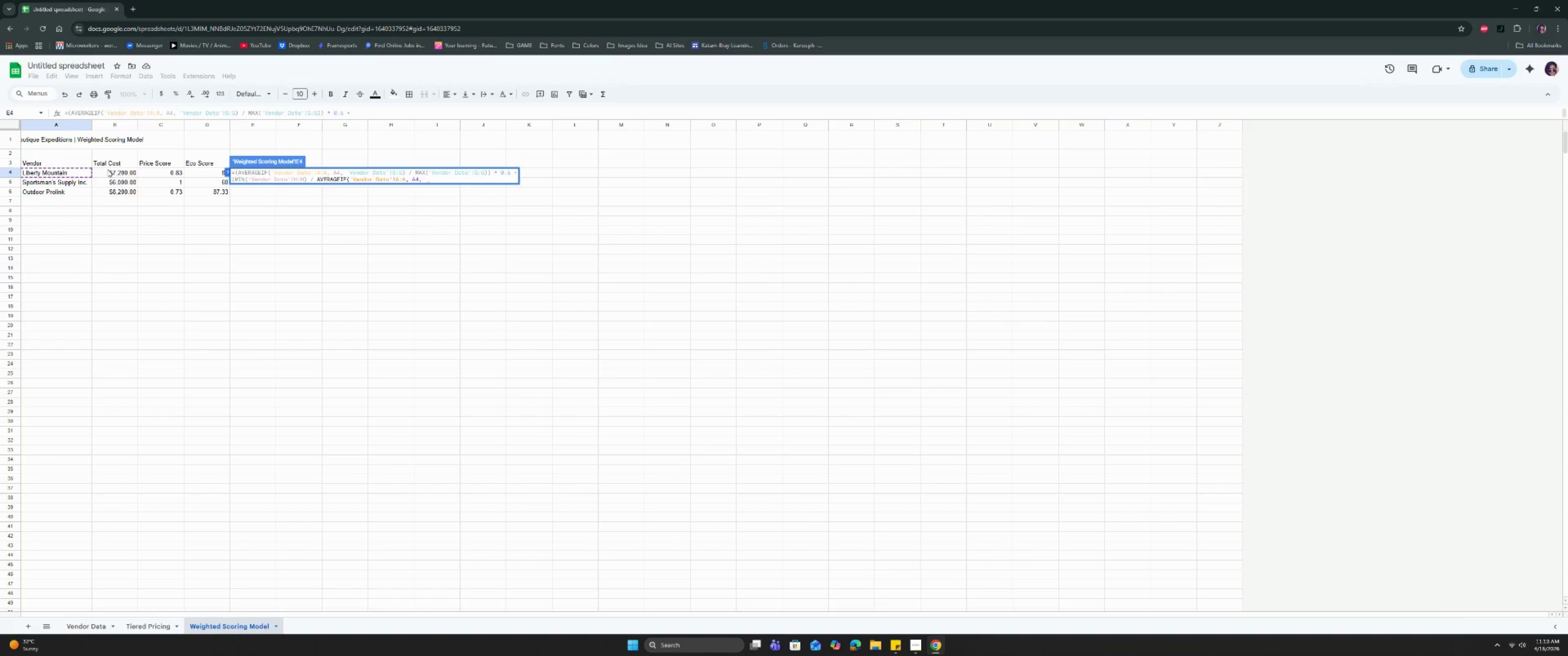 
left_click([93, 622])
 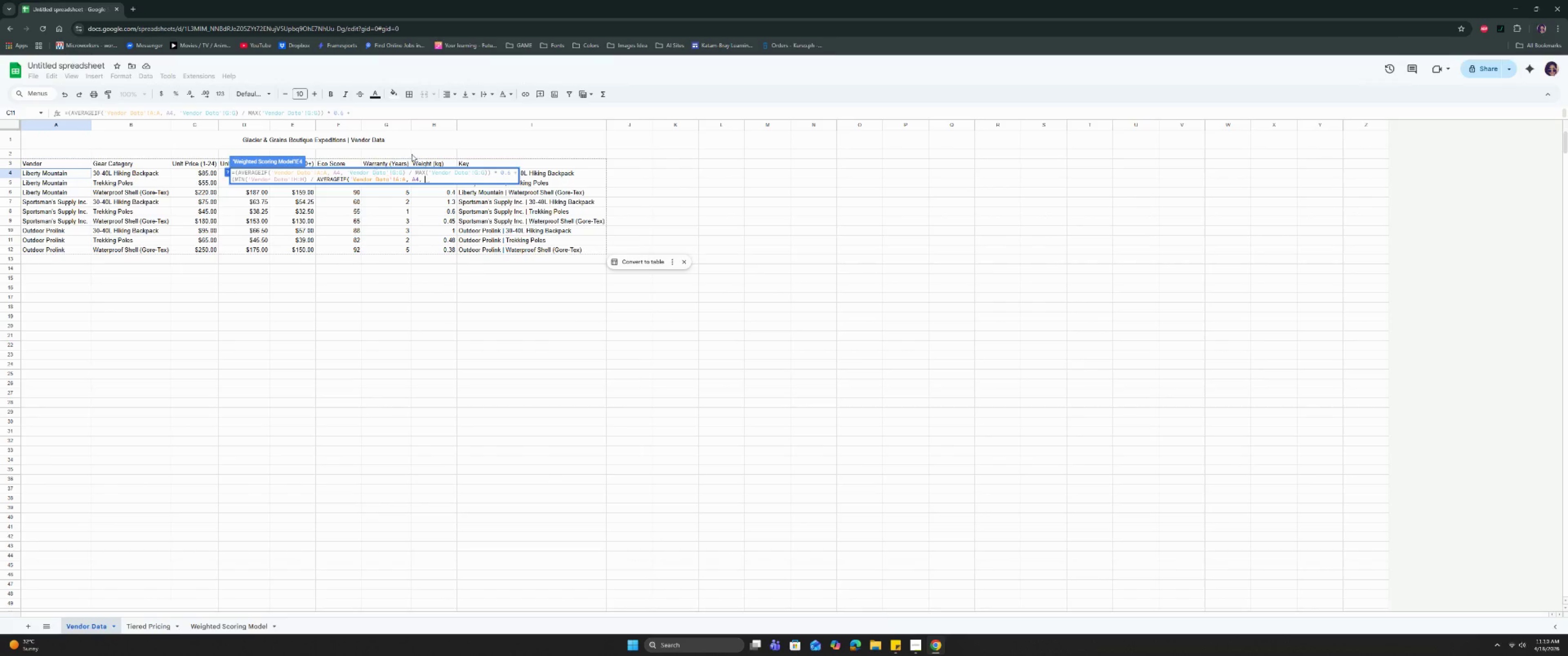 
left_click([432, 138])
 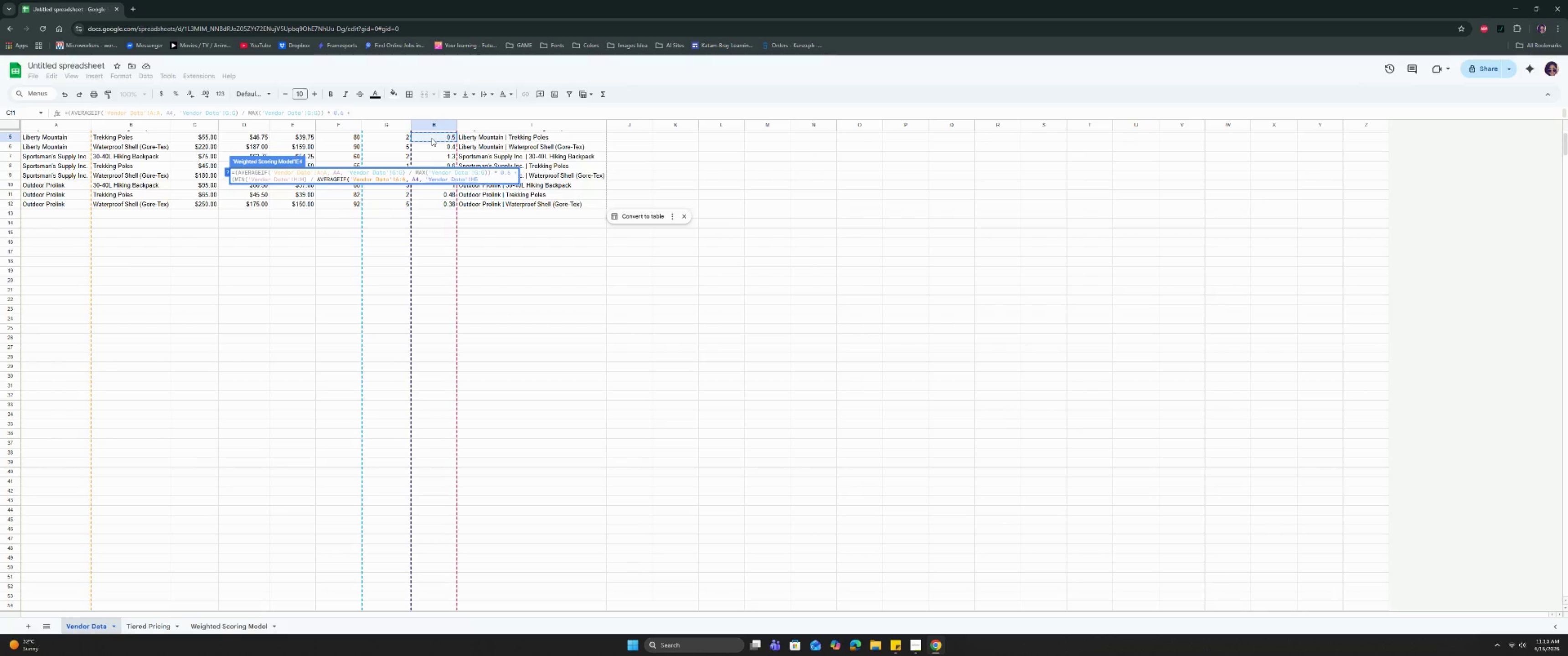 
scroll: coordinate [418, 150], scroll_direction: down, amount: 1.0
 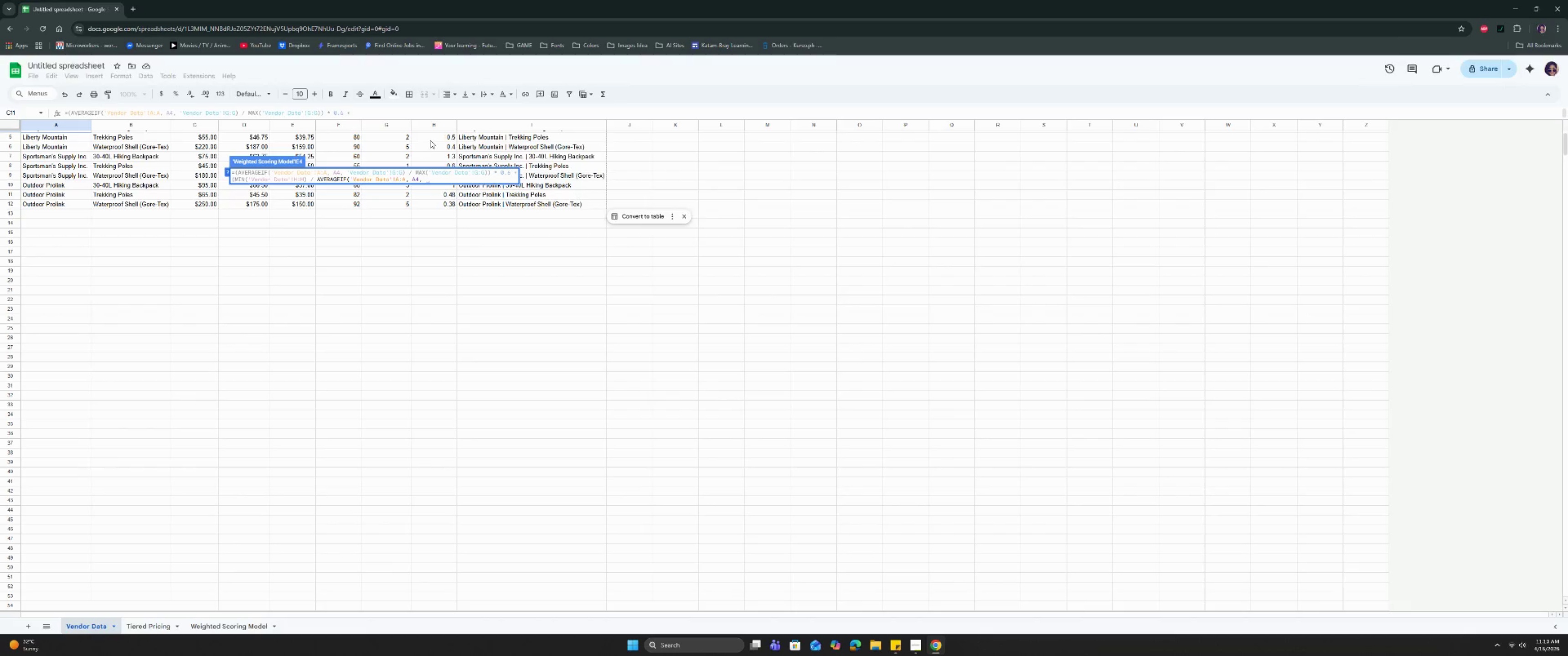 
key(Backspace)
type(:G)
key(Backspace)
type(H)),)
key(Backspace)
type( * 0.4)
 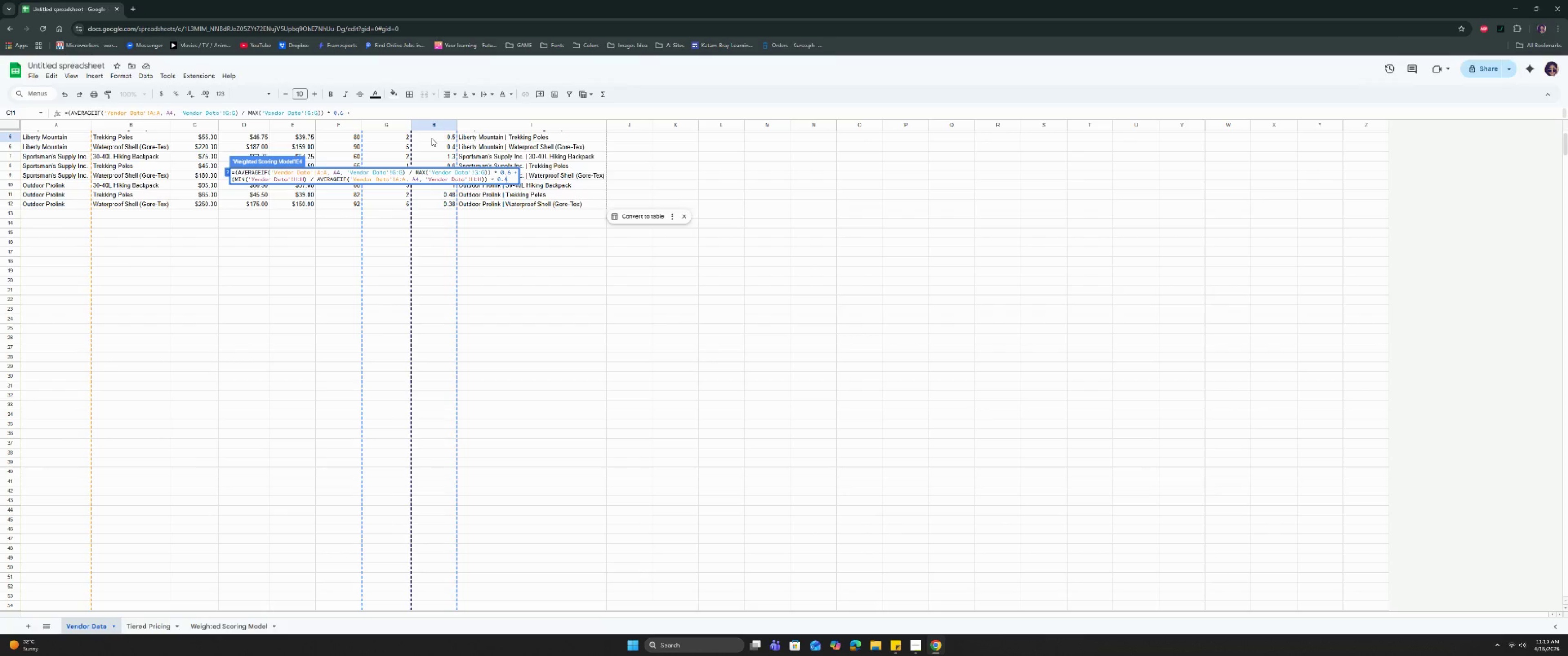 
key(Enter)
 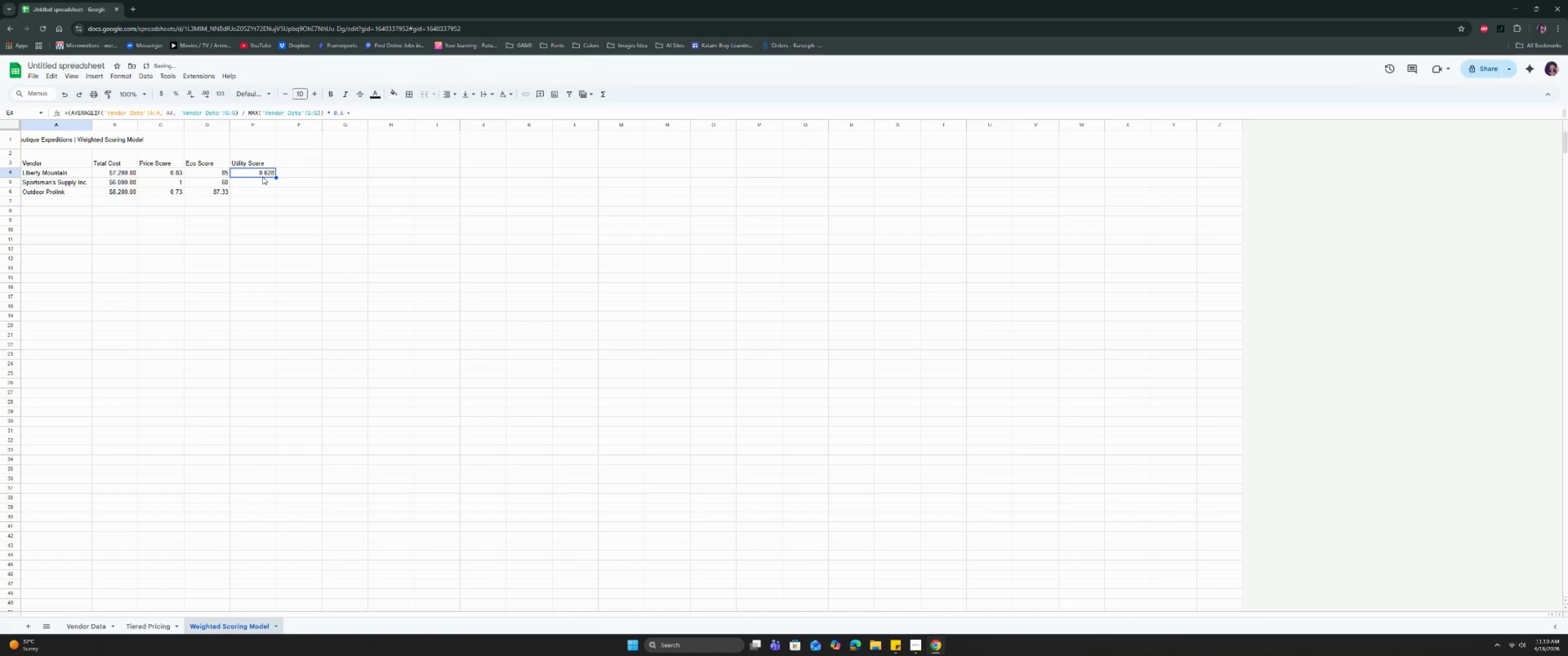 
left_click_drag(start_coordinate=[276, 177], to_coordinate=[268, 195])
 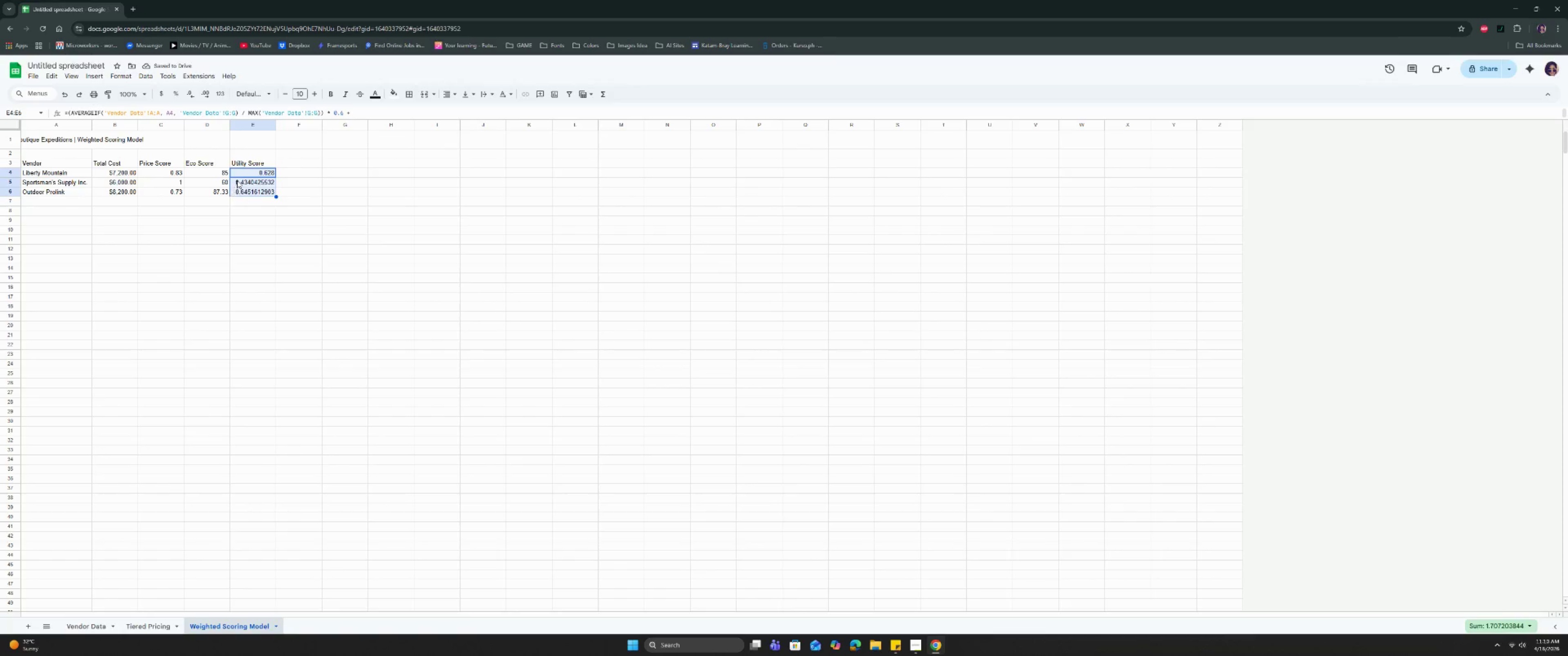 
wait(5.99)
 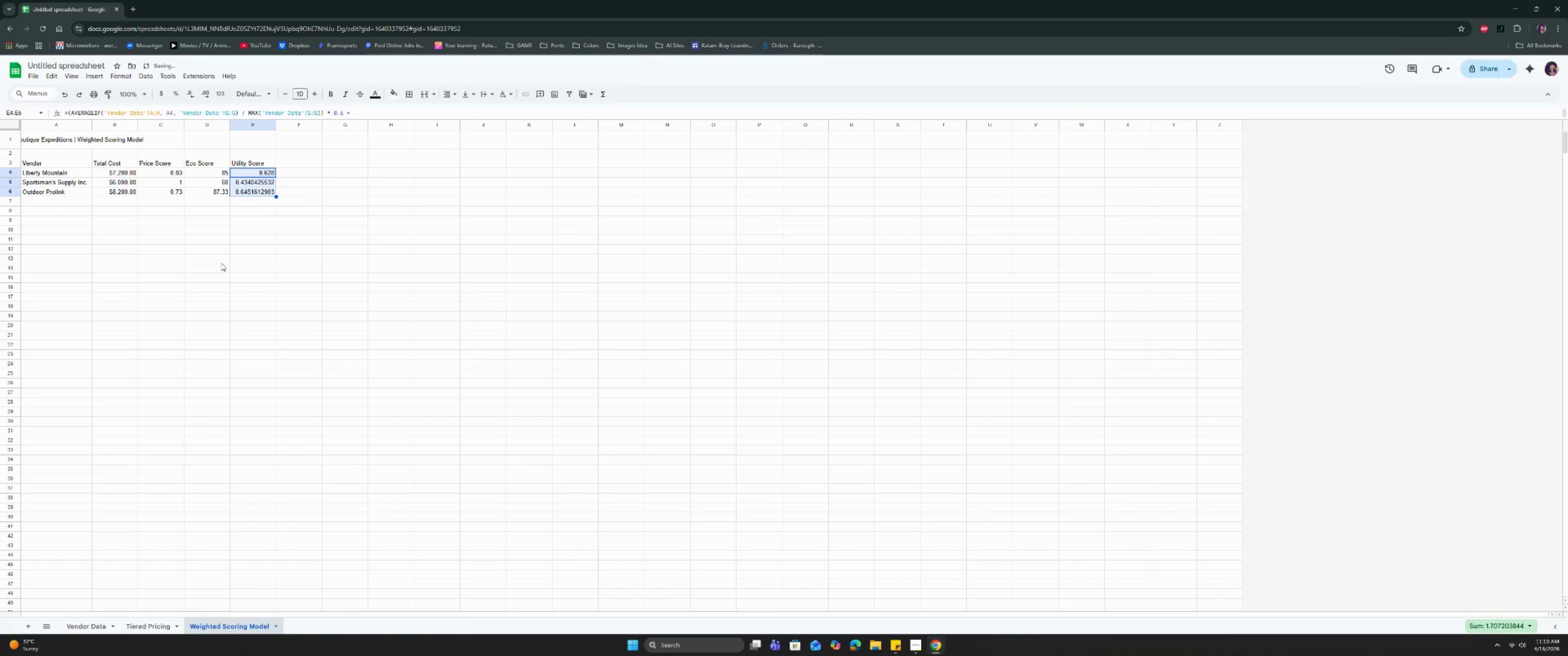 
scroll: coordinate [232, 200], scroll_direction: up, amount: 2.0
 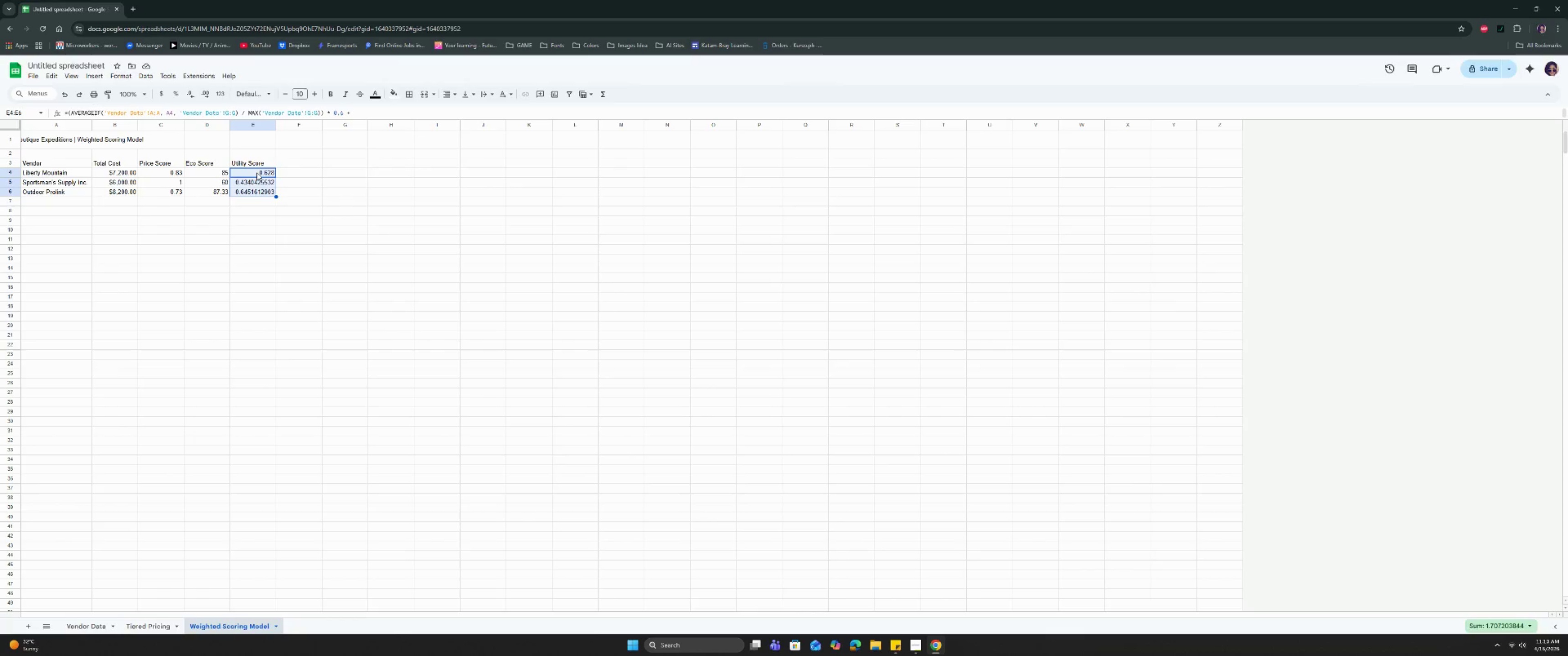 
left_click([257, 172])
 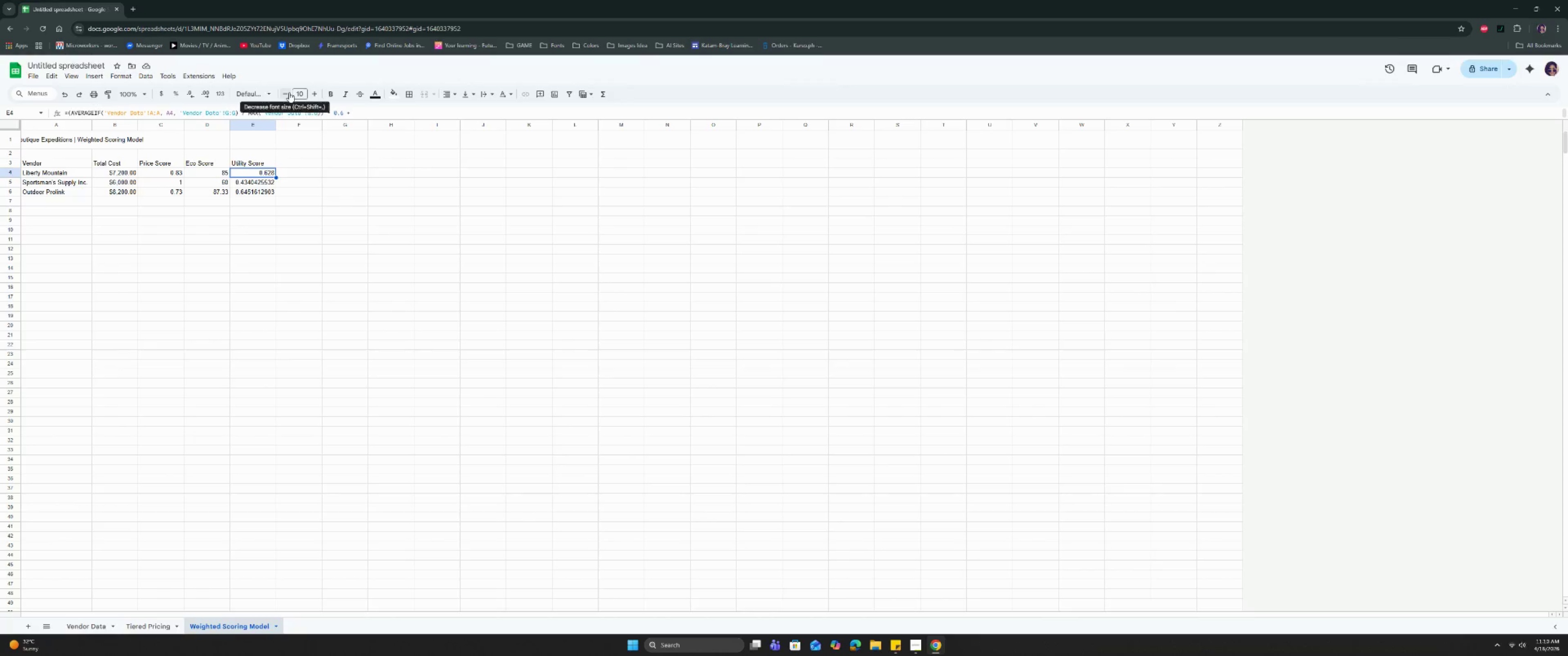 
left_click([289, 92])
 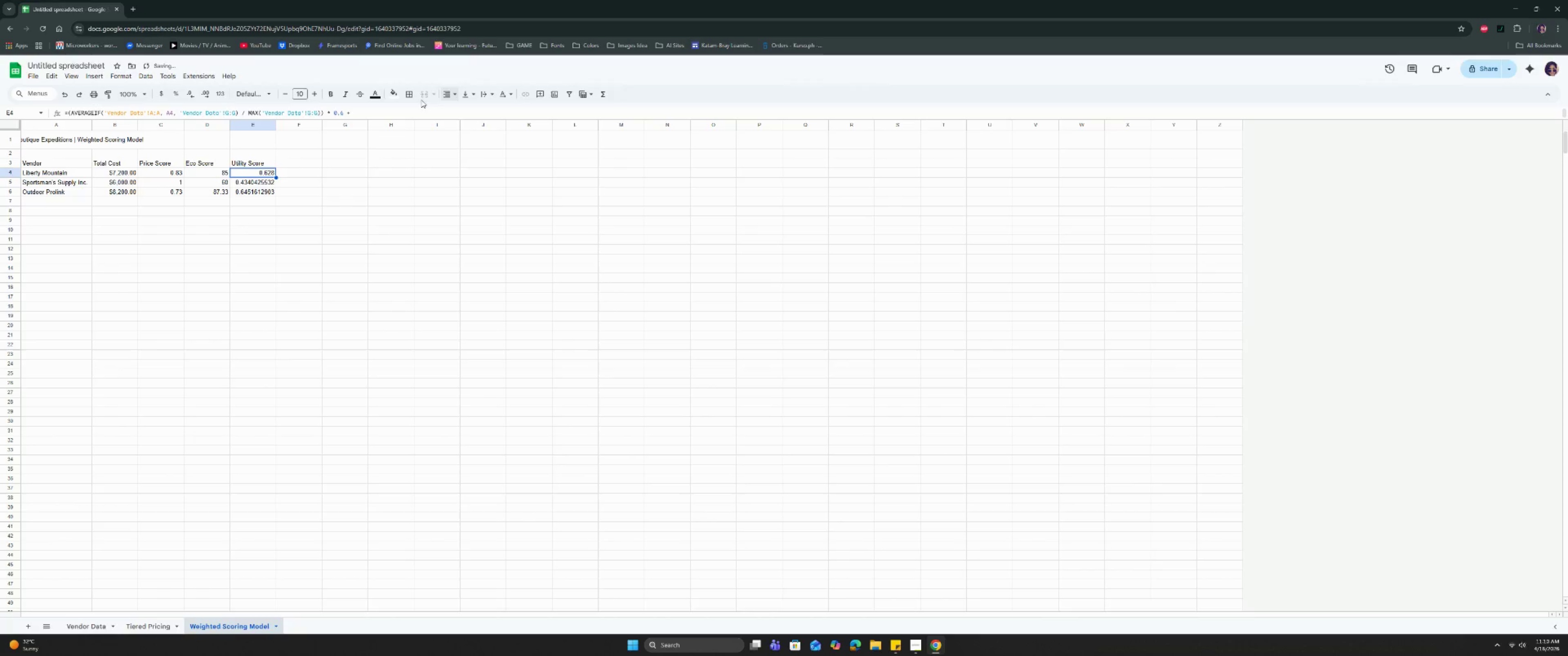 
left_click([192, 95])
 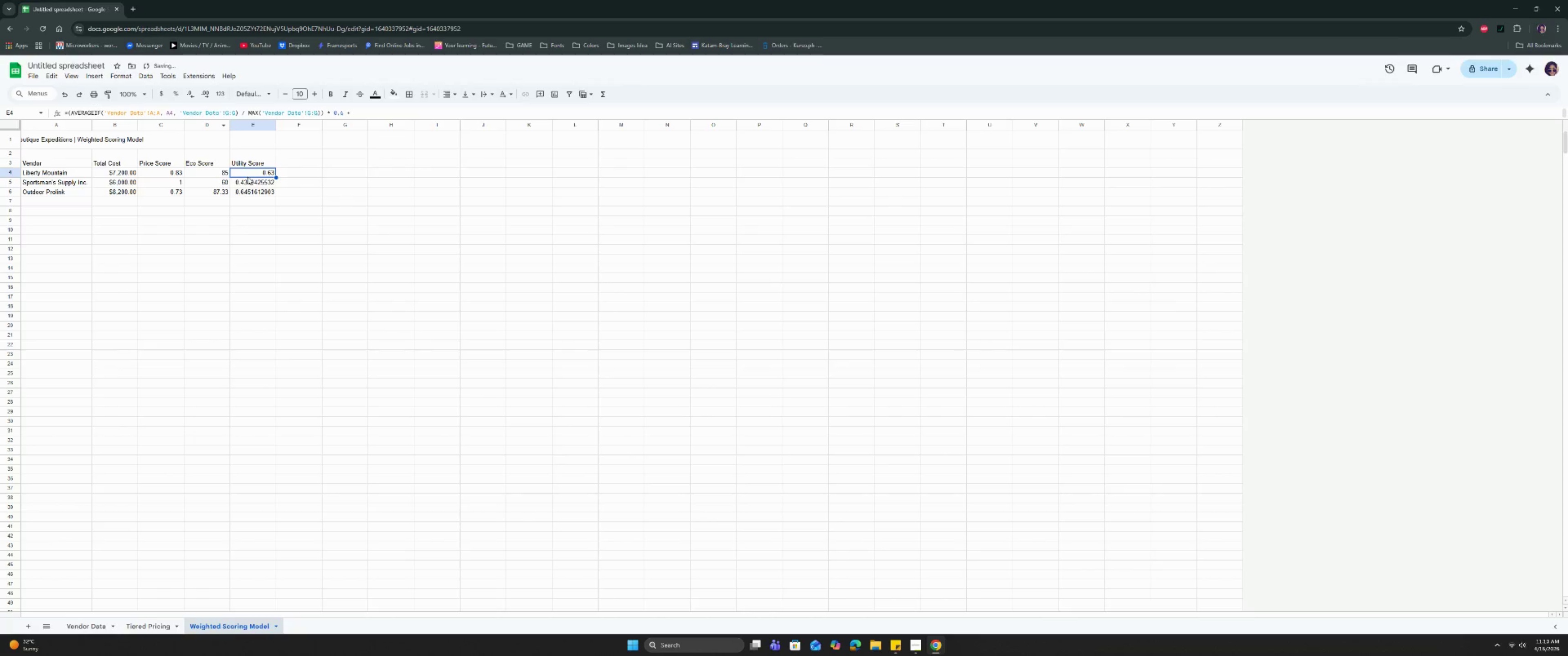 
left_click([253, 185])
 